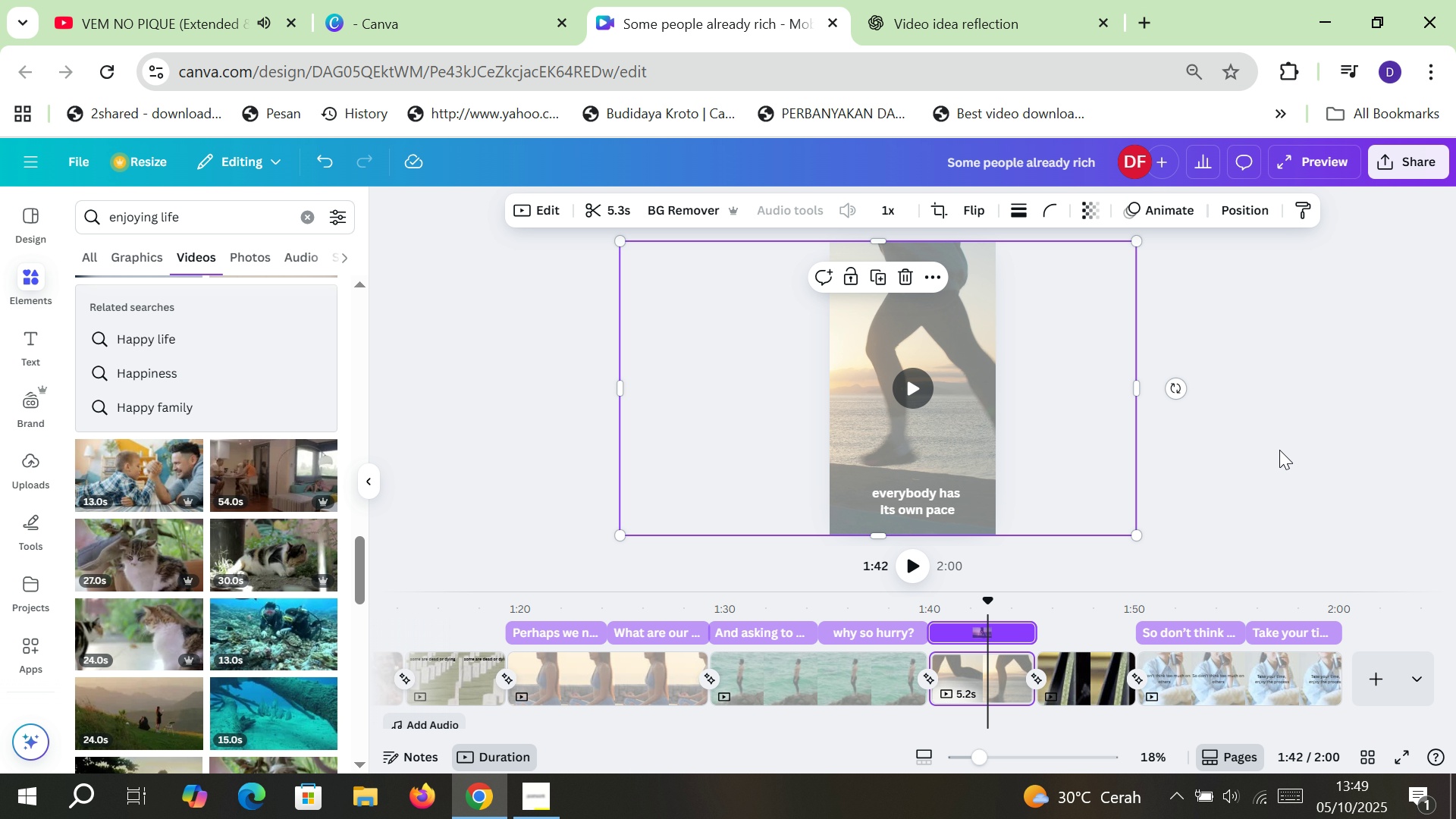 
left_click([1279, 450])
 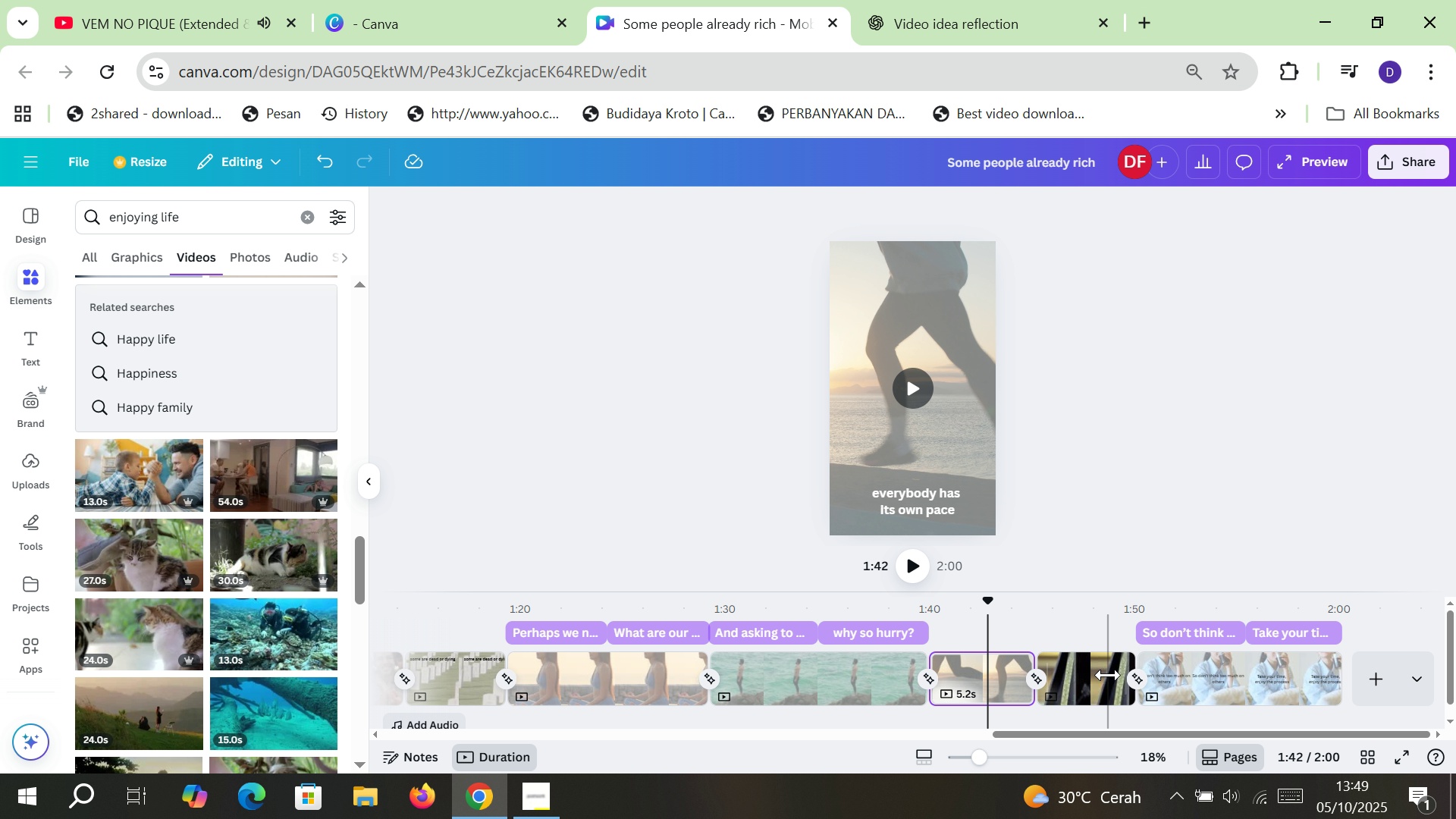 
left_click([1104, 675])
 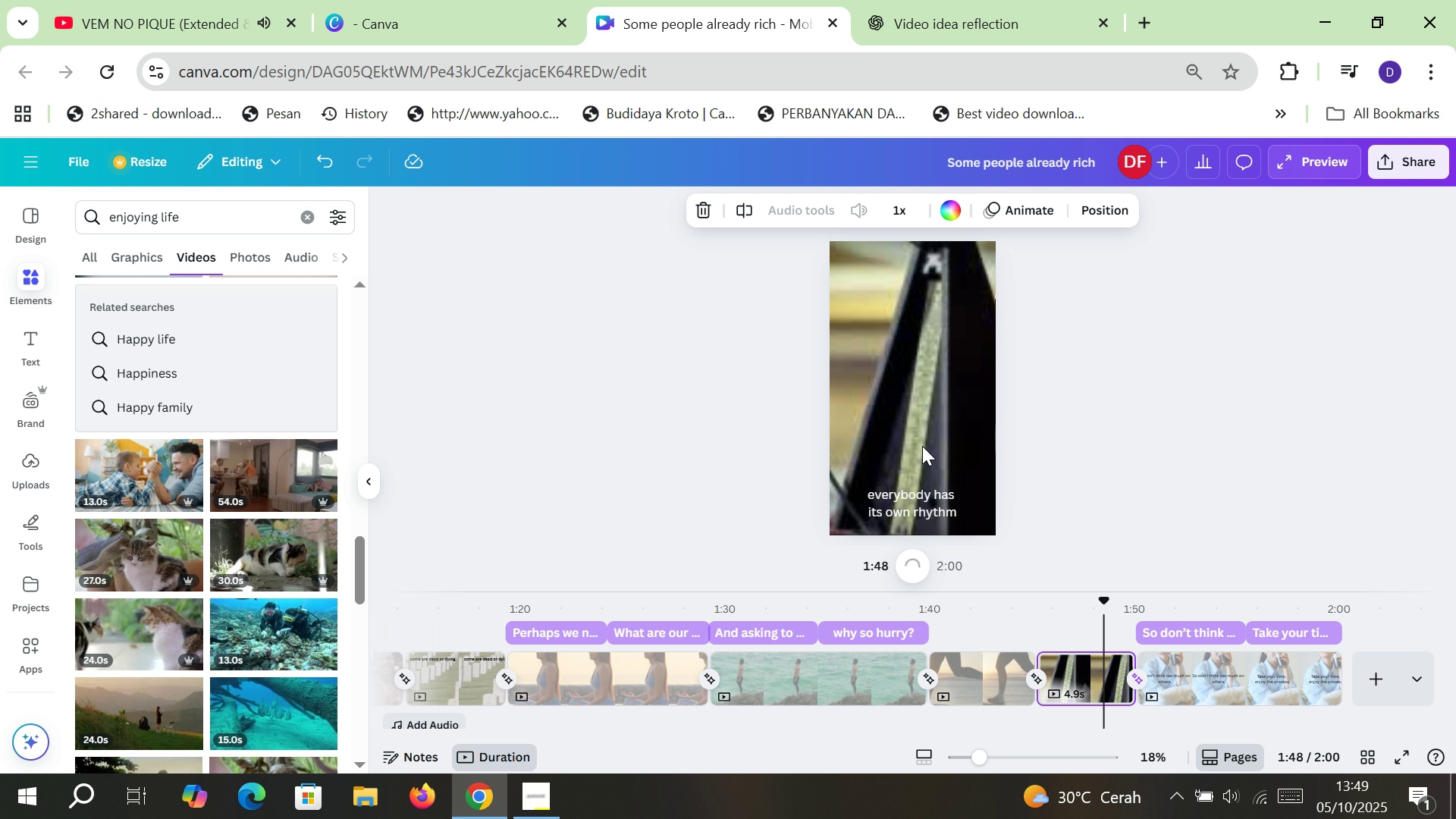 
left_click([931, 378])
 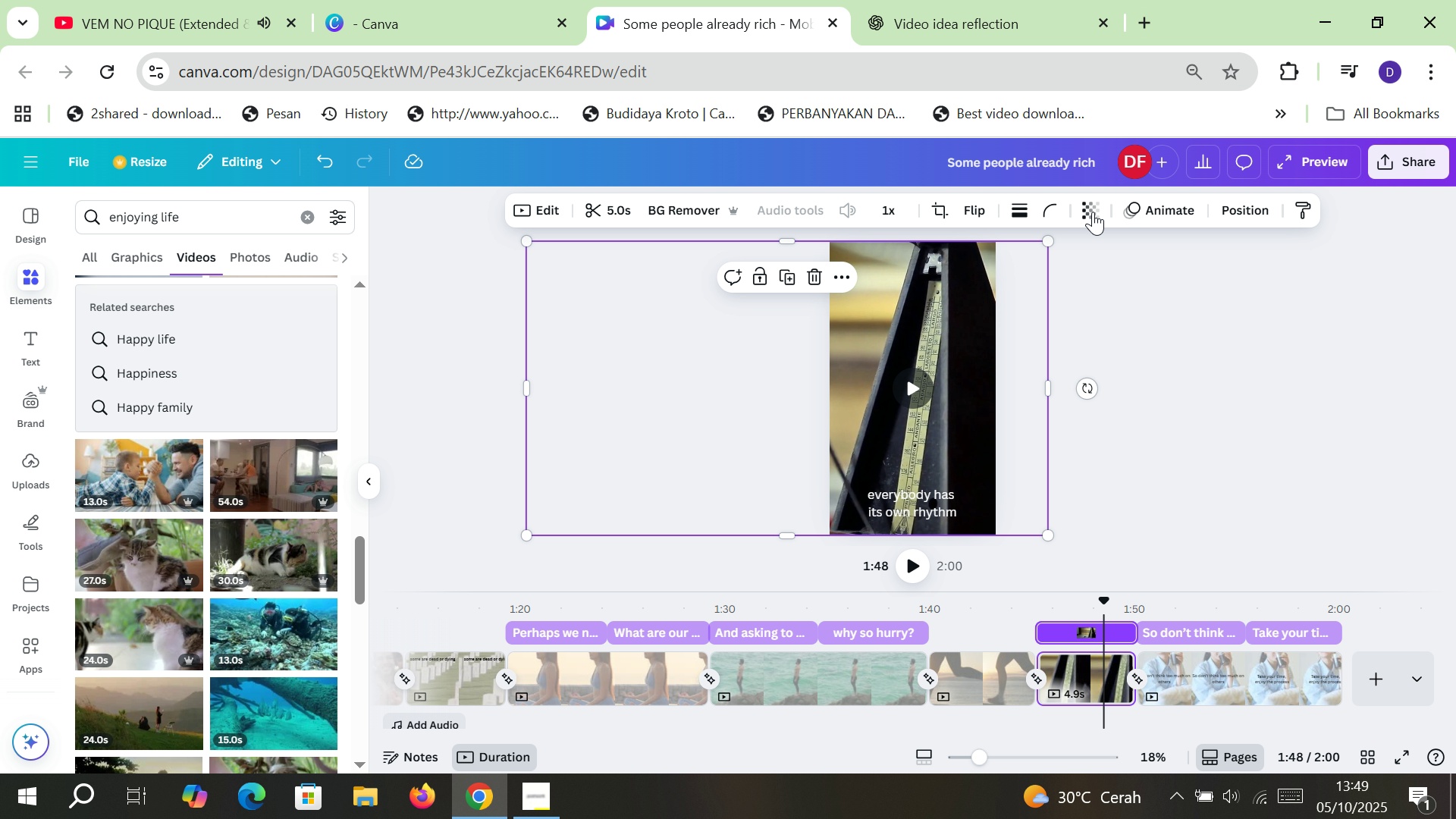 
left_click([1096, 212])
 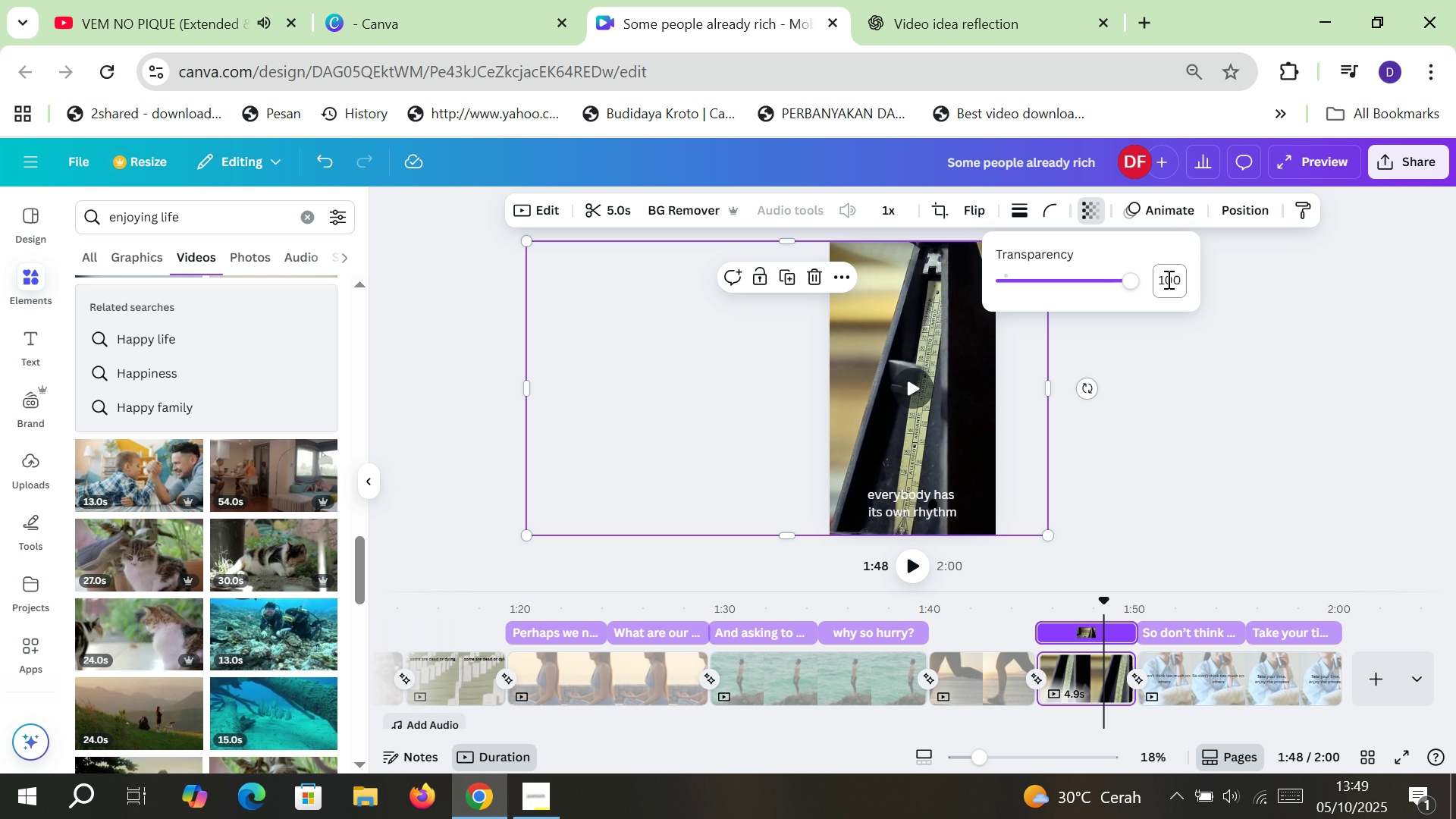 
left_click([1167, 279])
 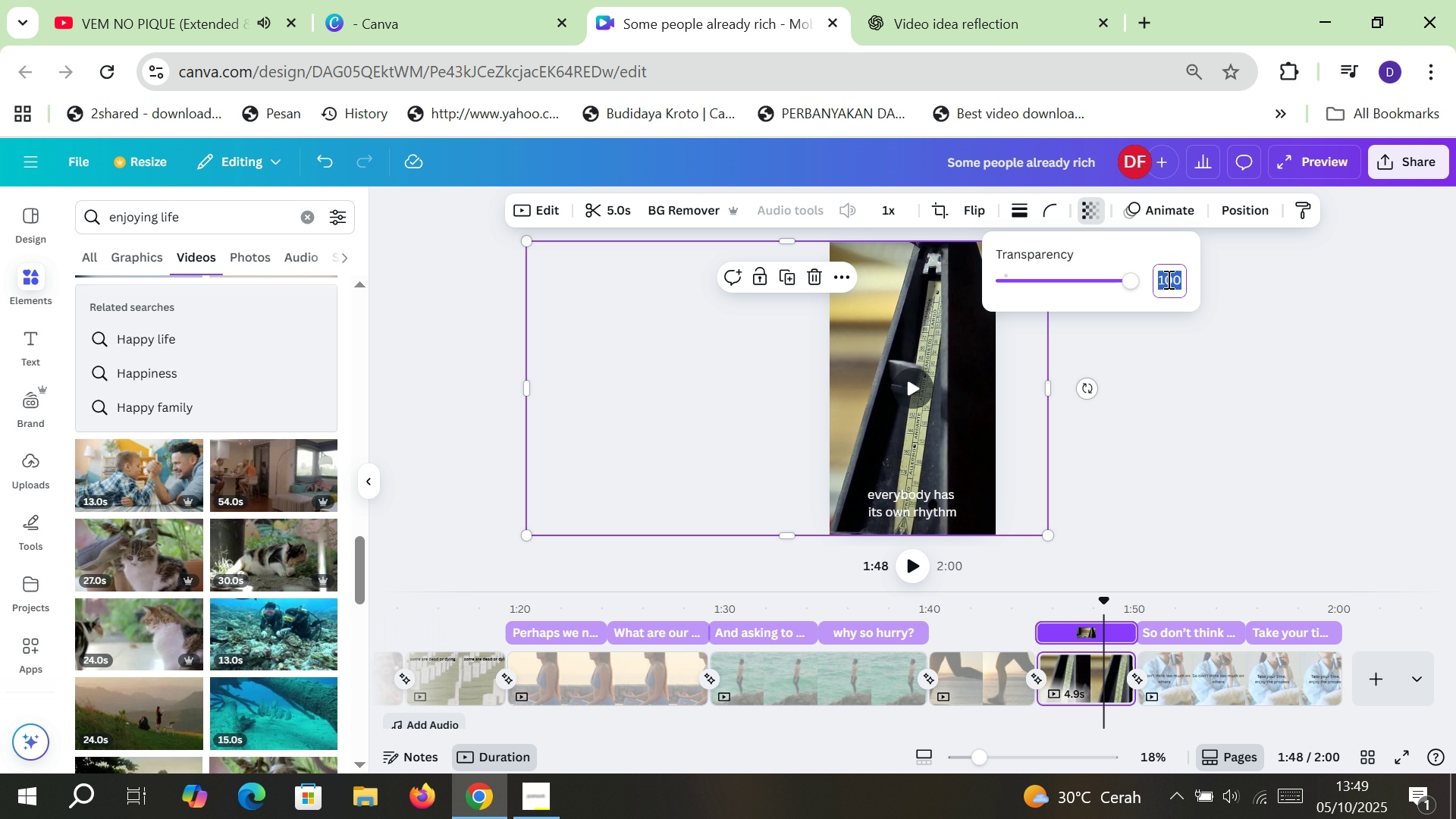 
type(50)
 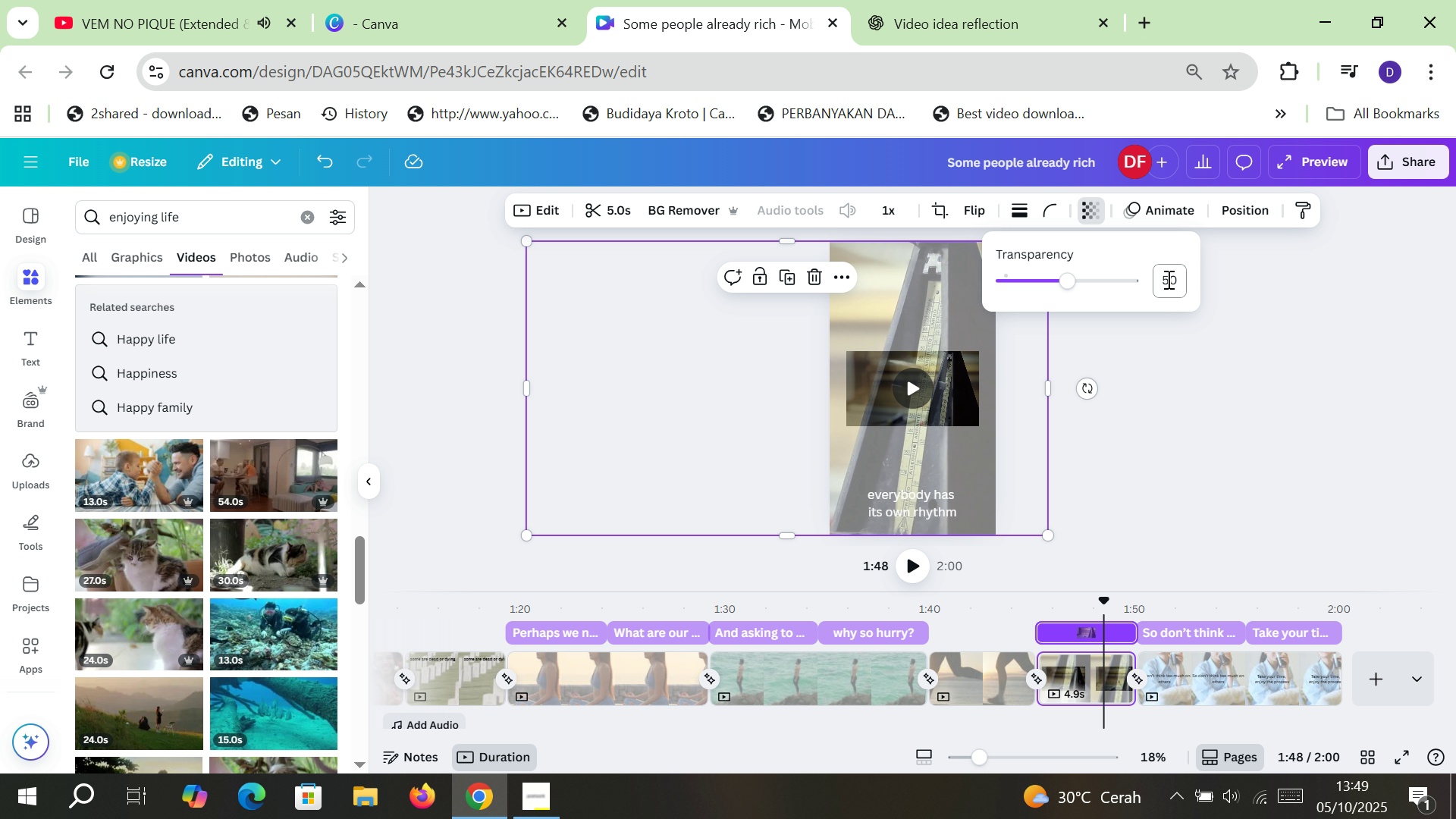 
key(Enter)
 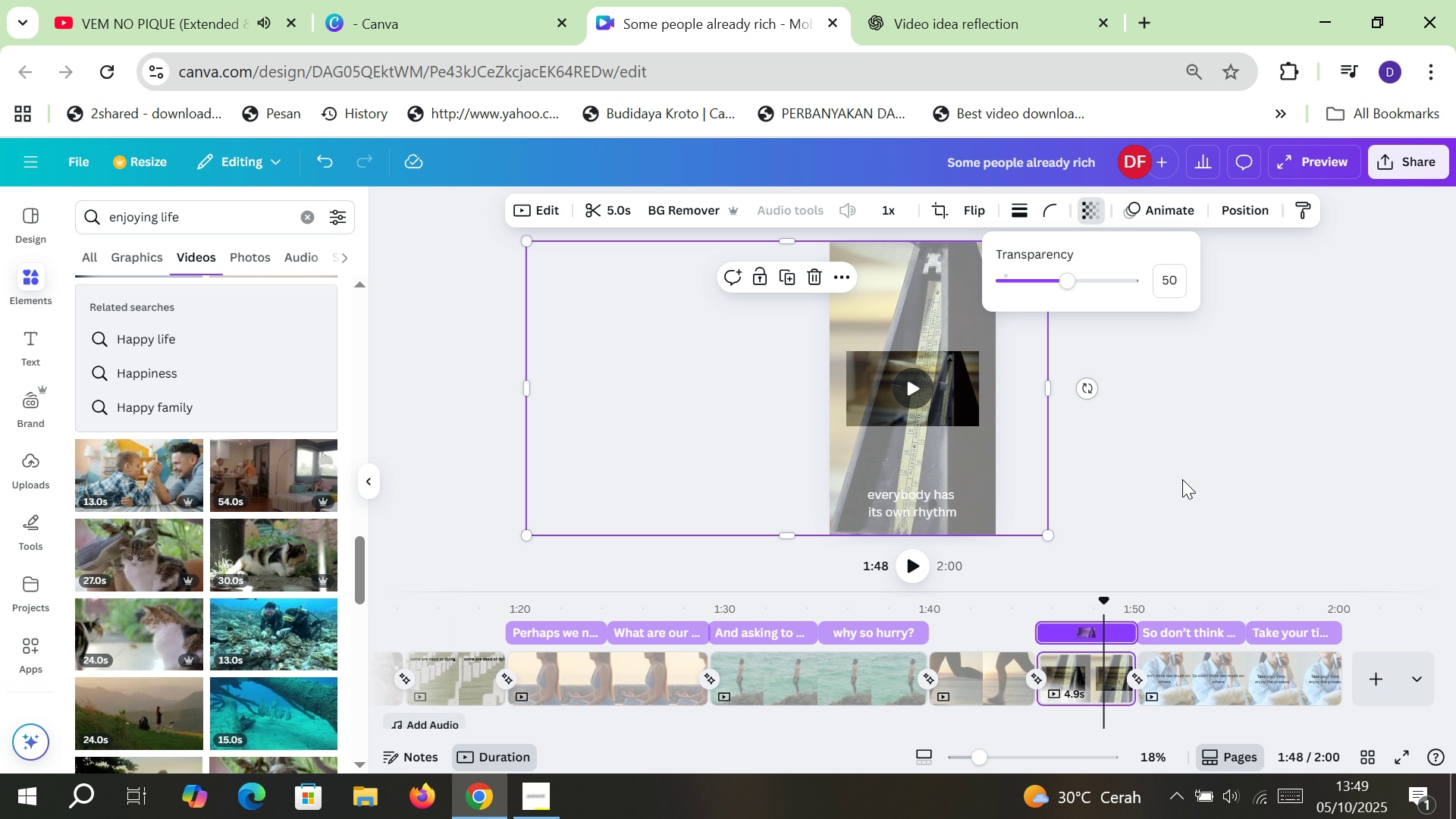 
left_click([1197, 498])
 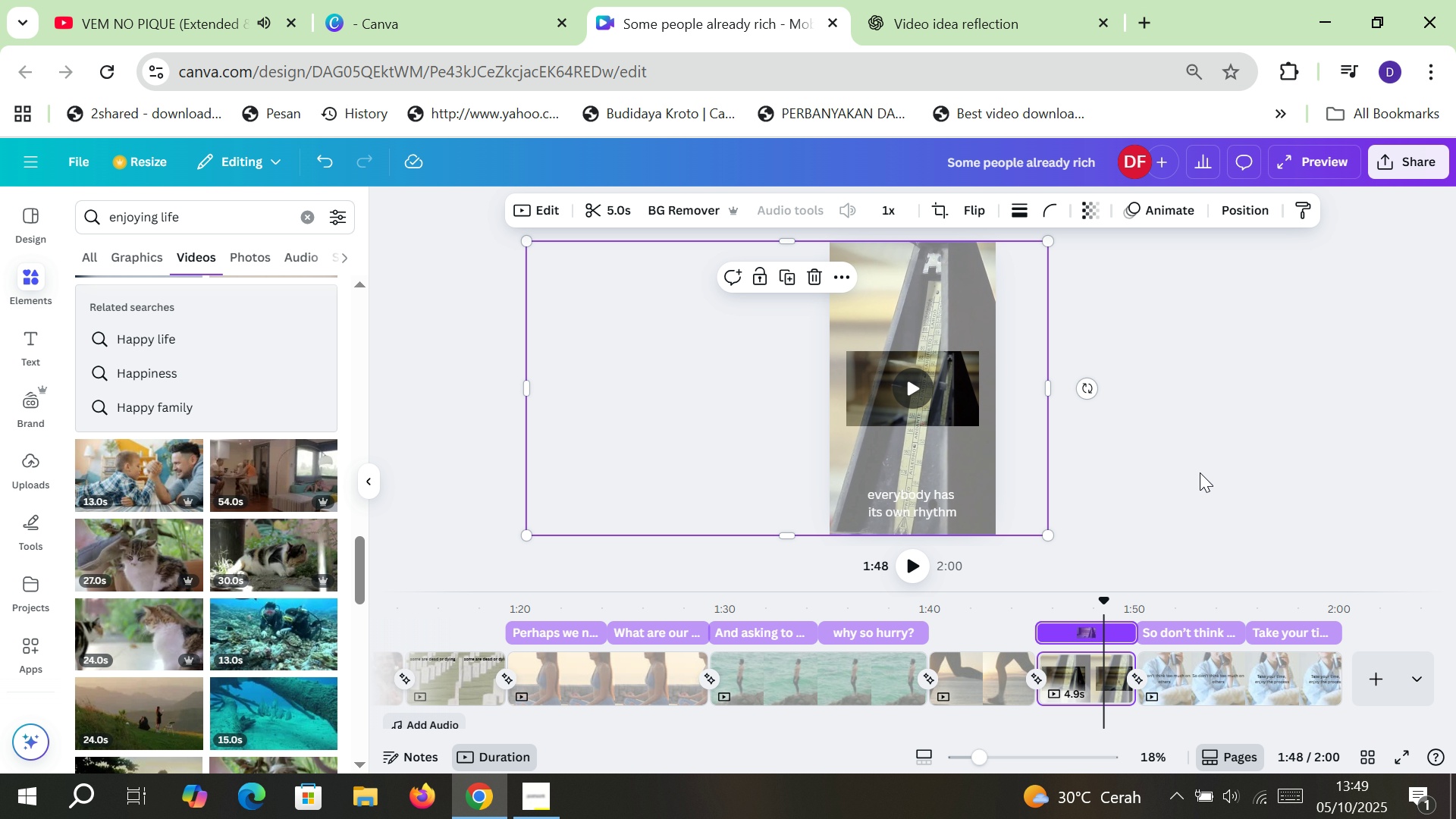 
left_click([1200, 472])
 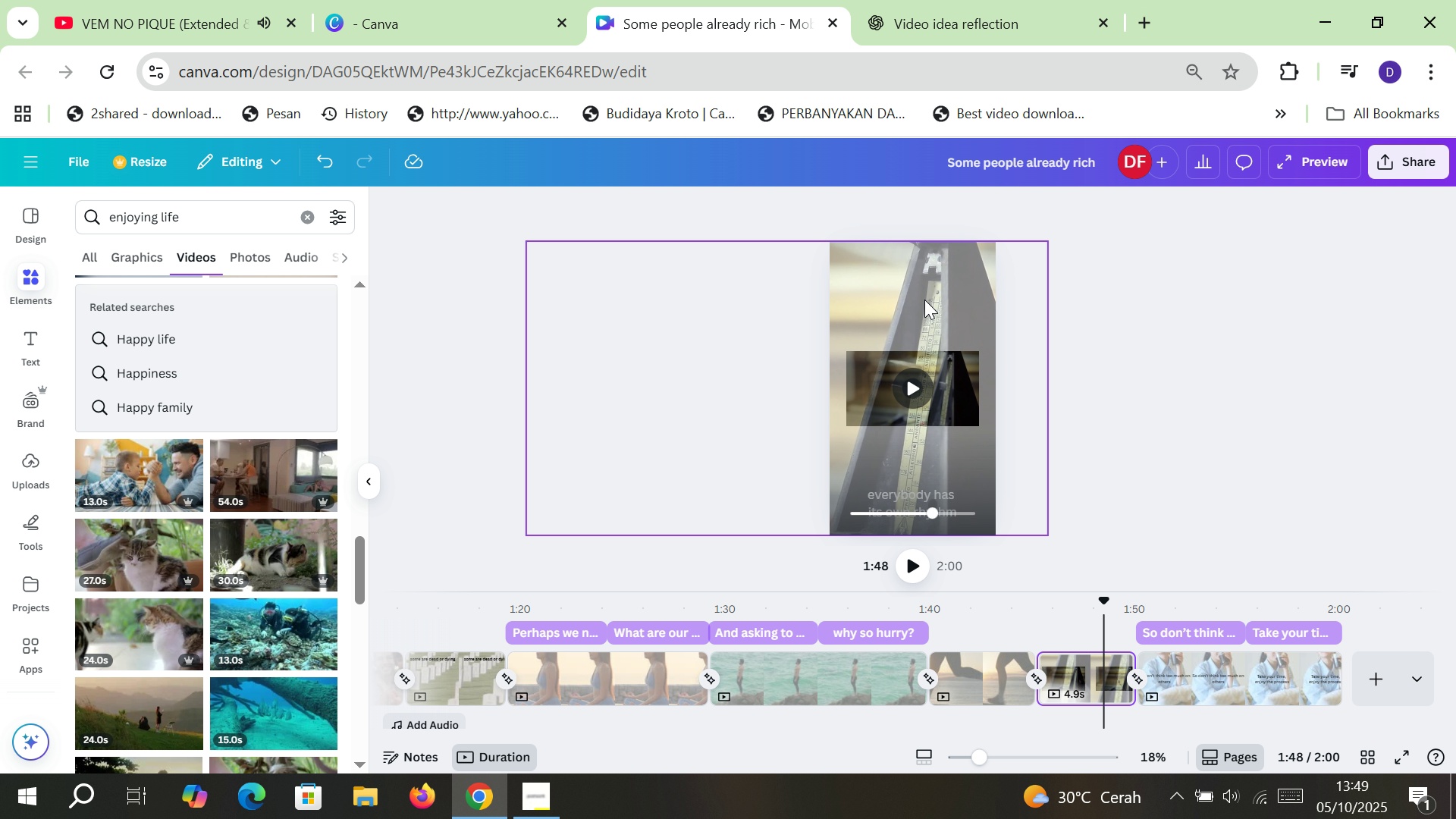 
wait(6.56)
 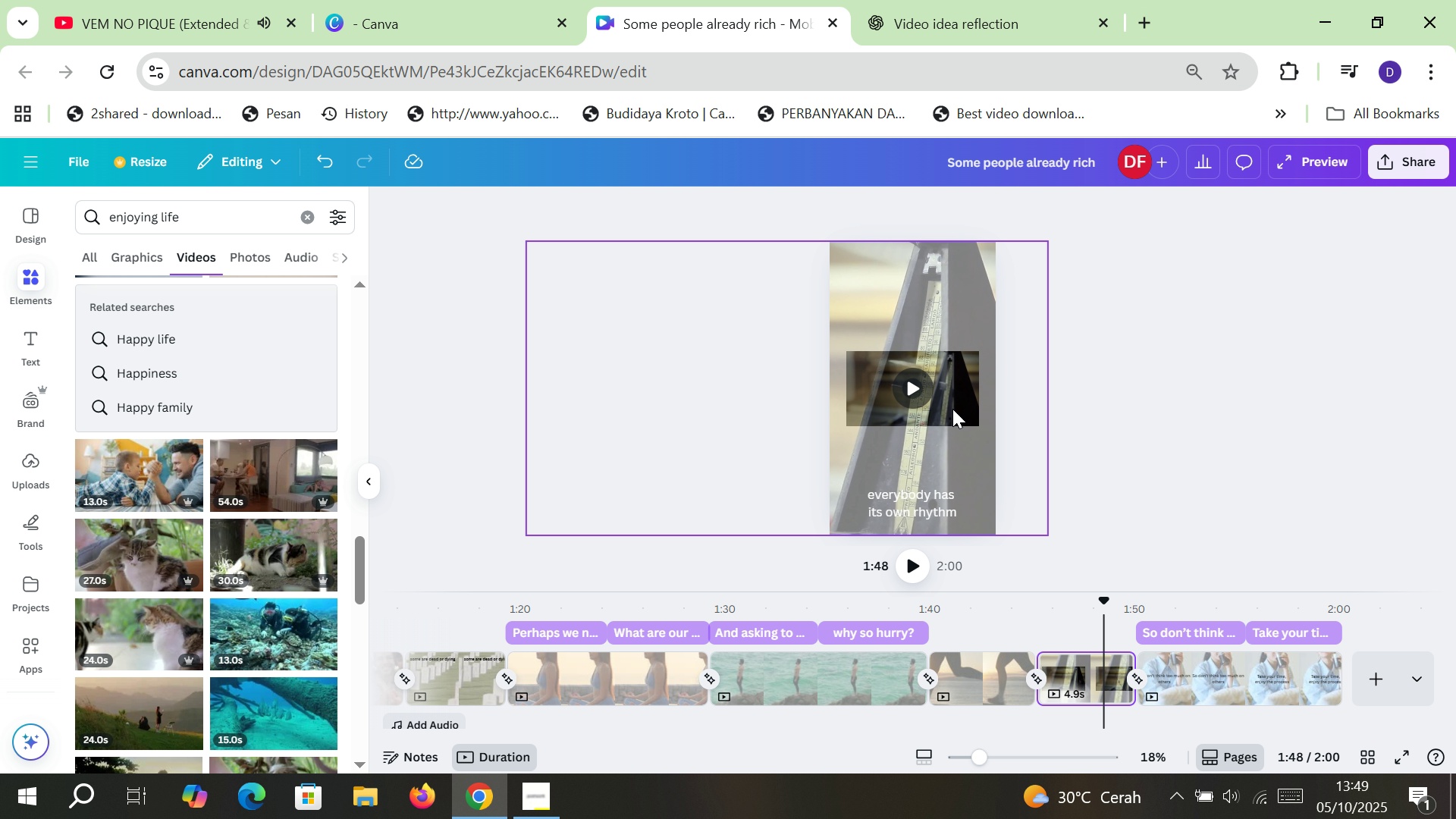 
left_click([872, 384])
 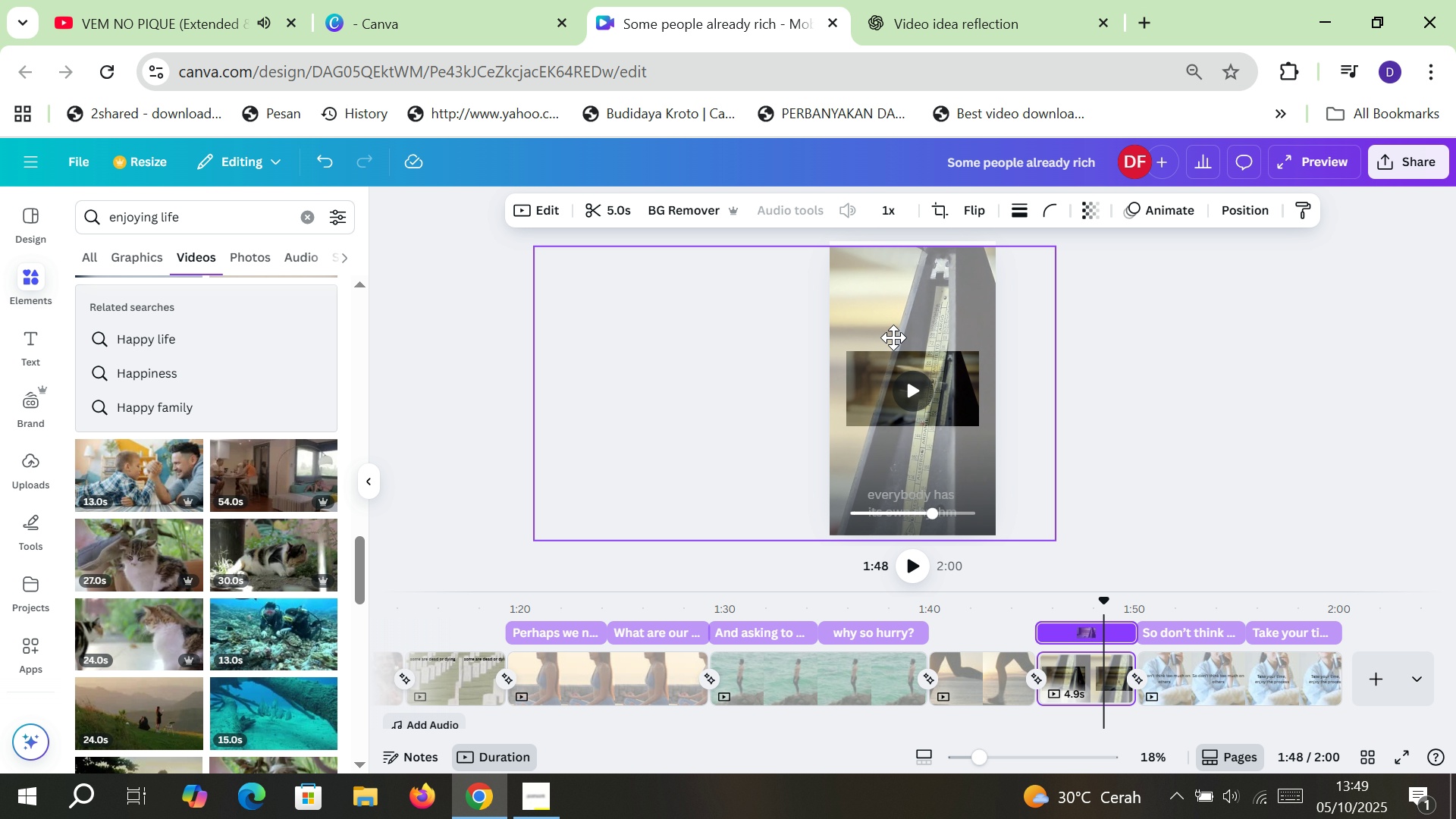 
wait(6.19)
 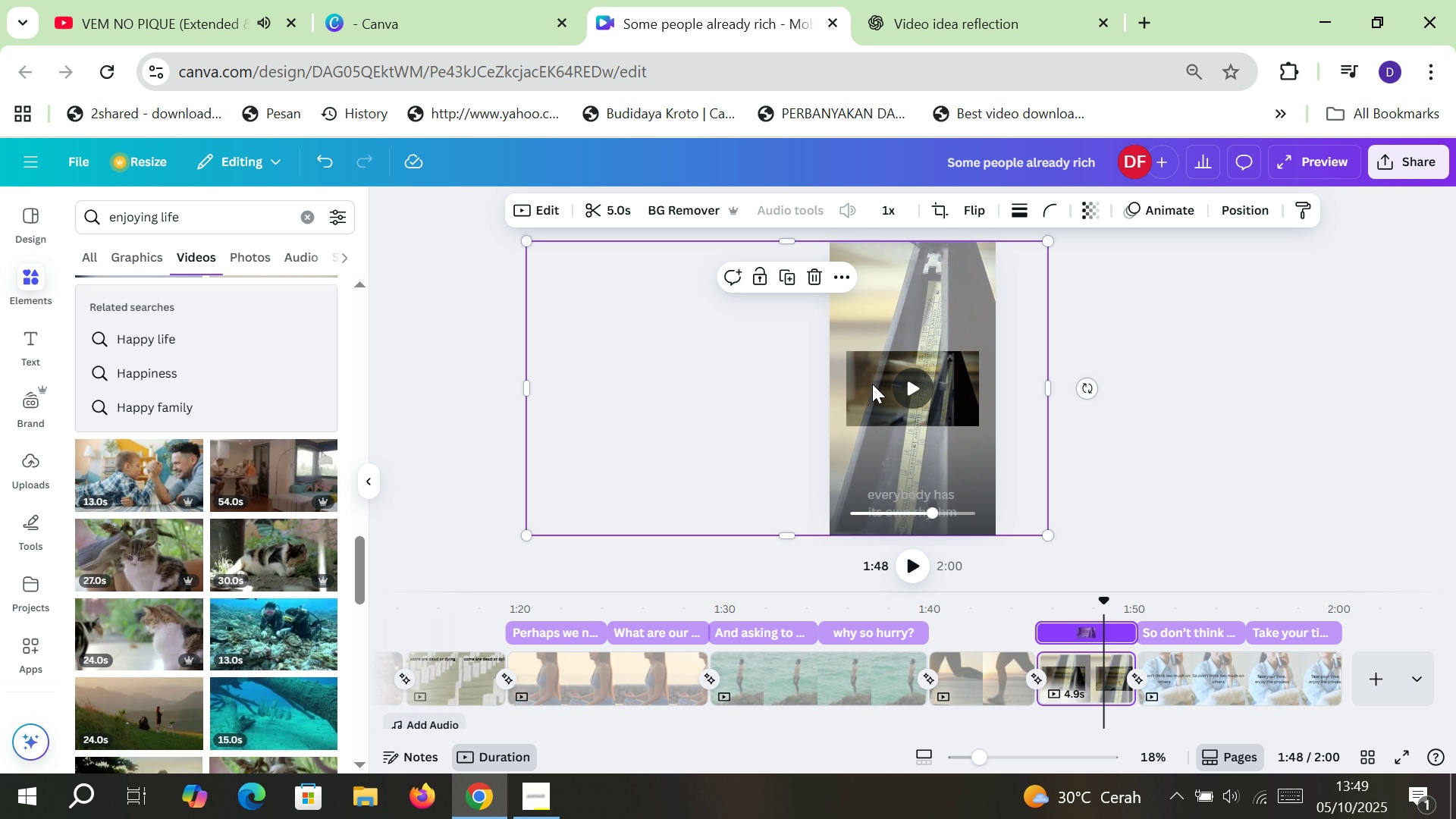 
left_click([879, 394])
 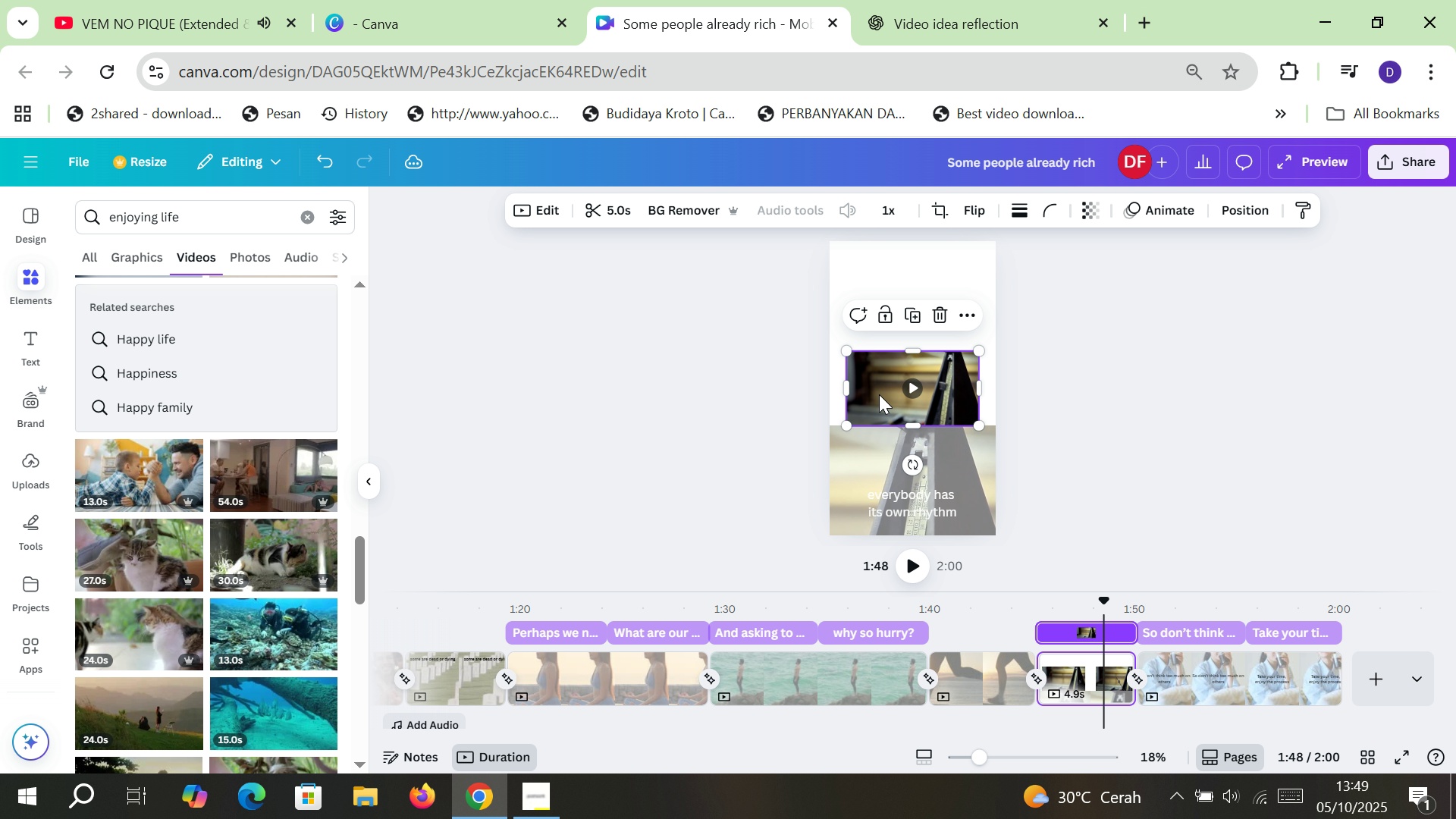 
key(Delete)
 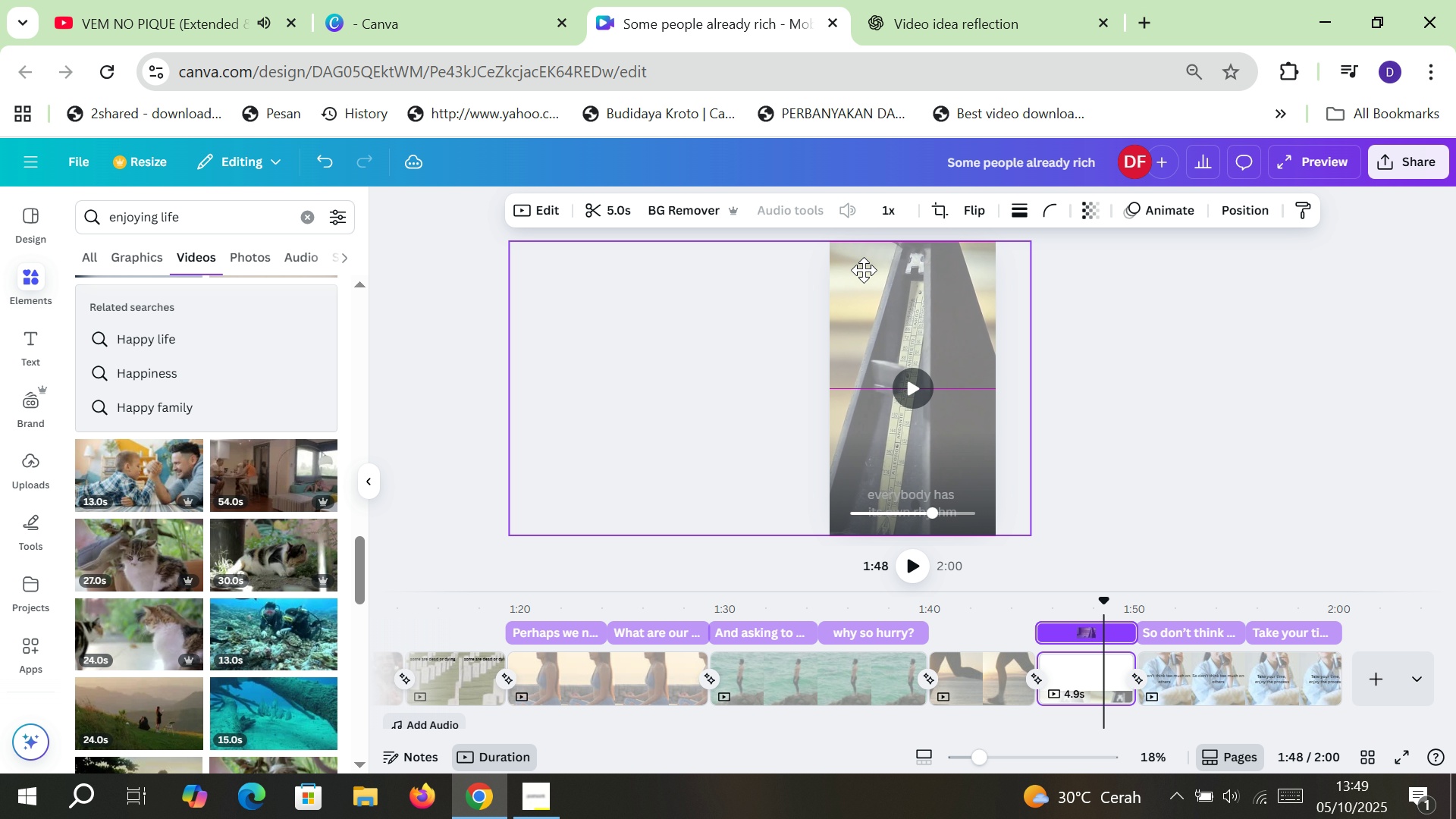 
left_click([1177, 489])
 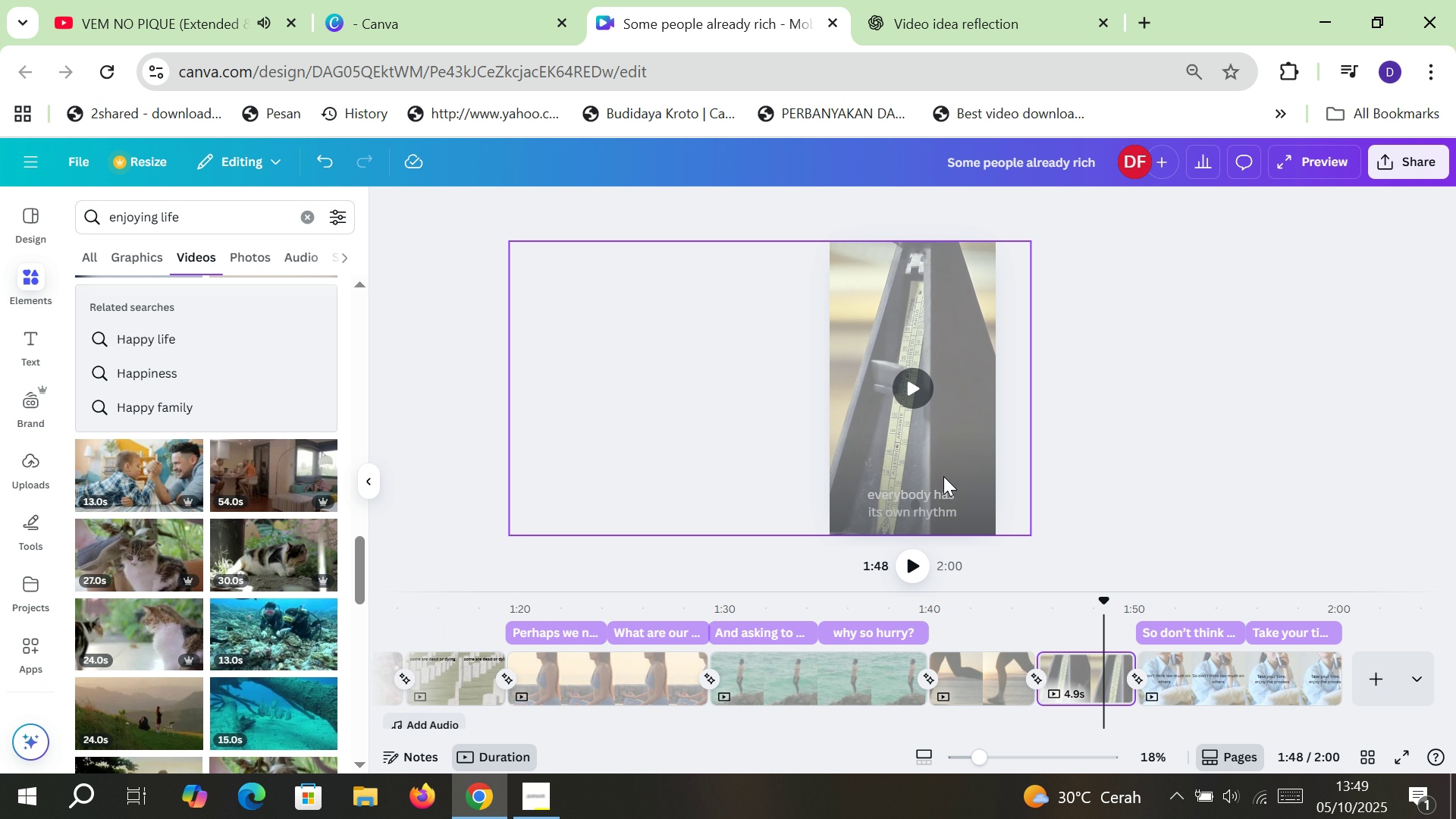 
mouse_move([958, 491])
 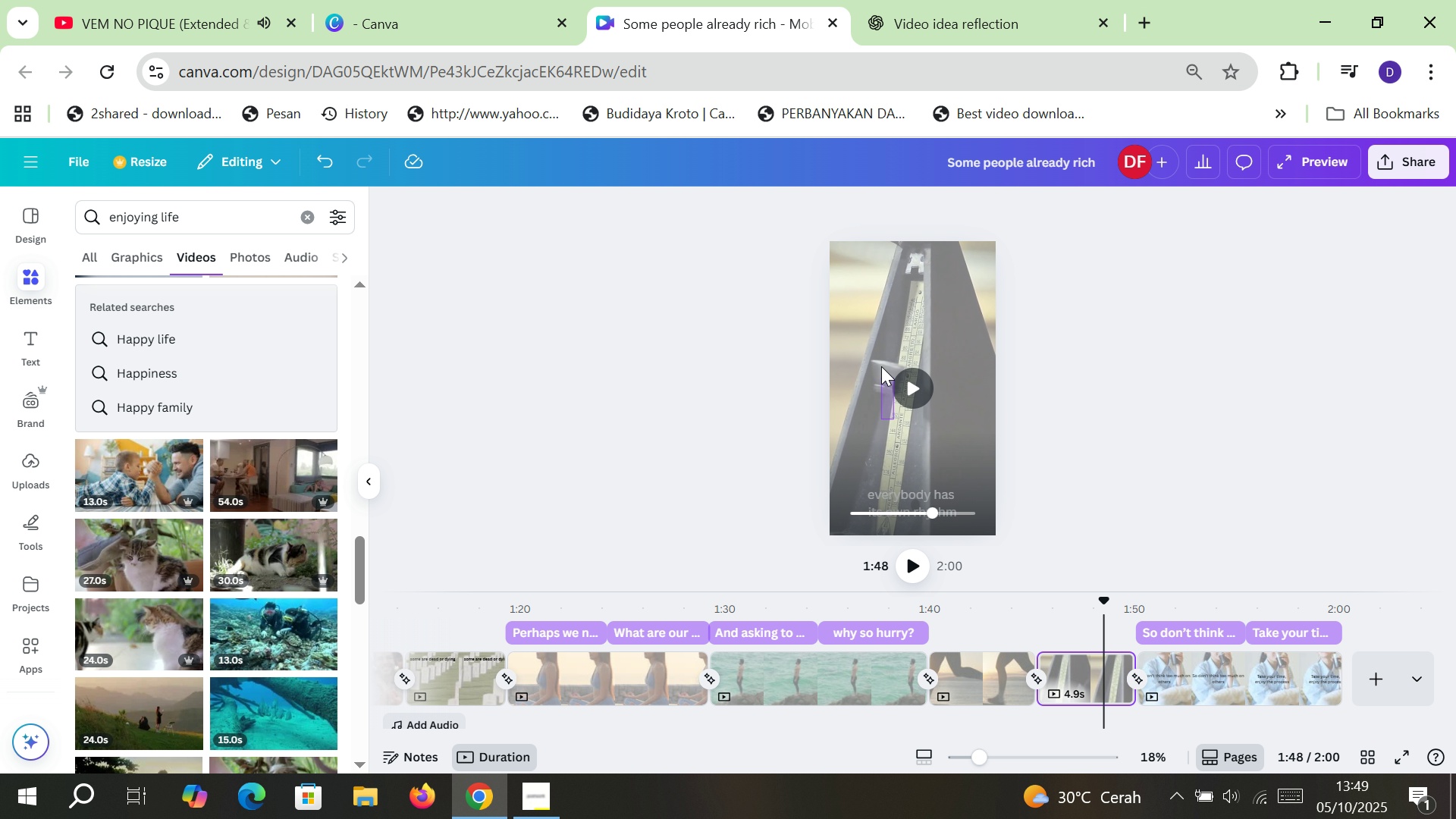 
left_click([856, 375])
 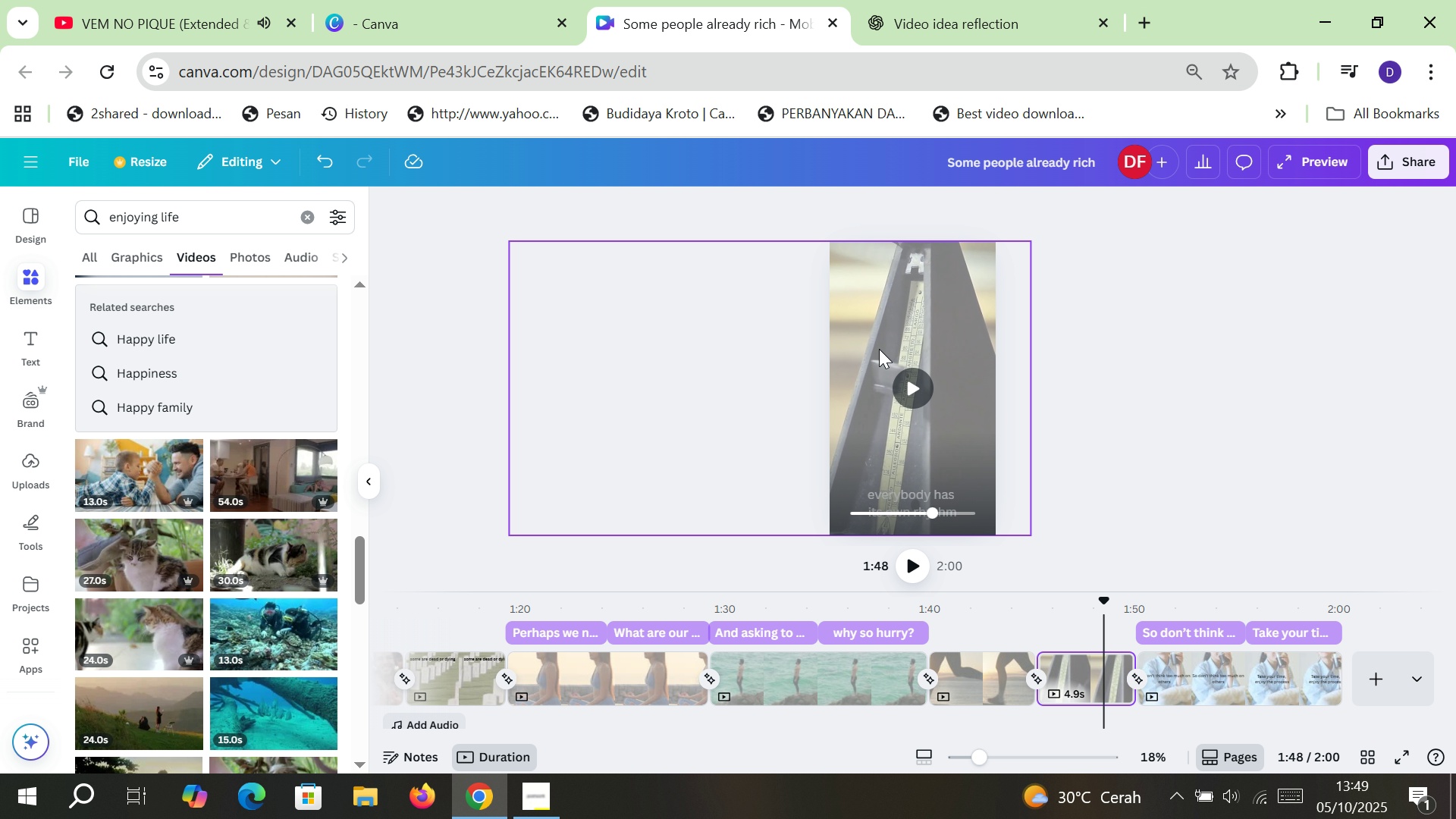 
left_click([980, 262])
 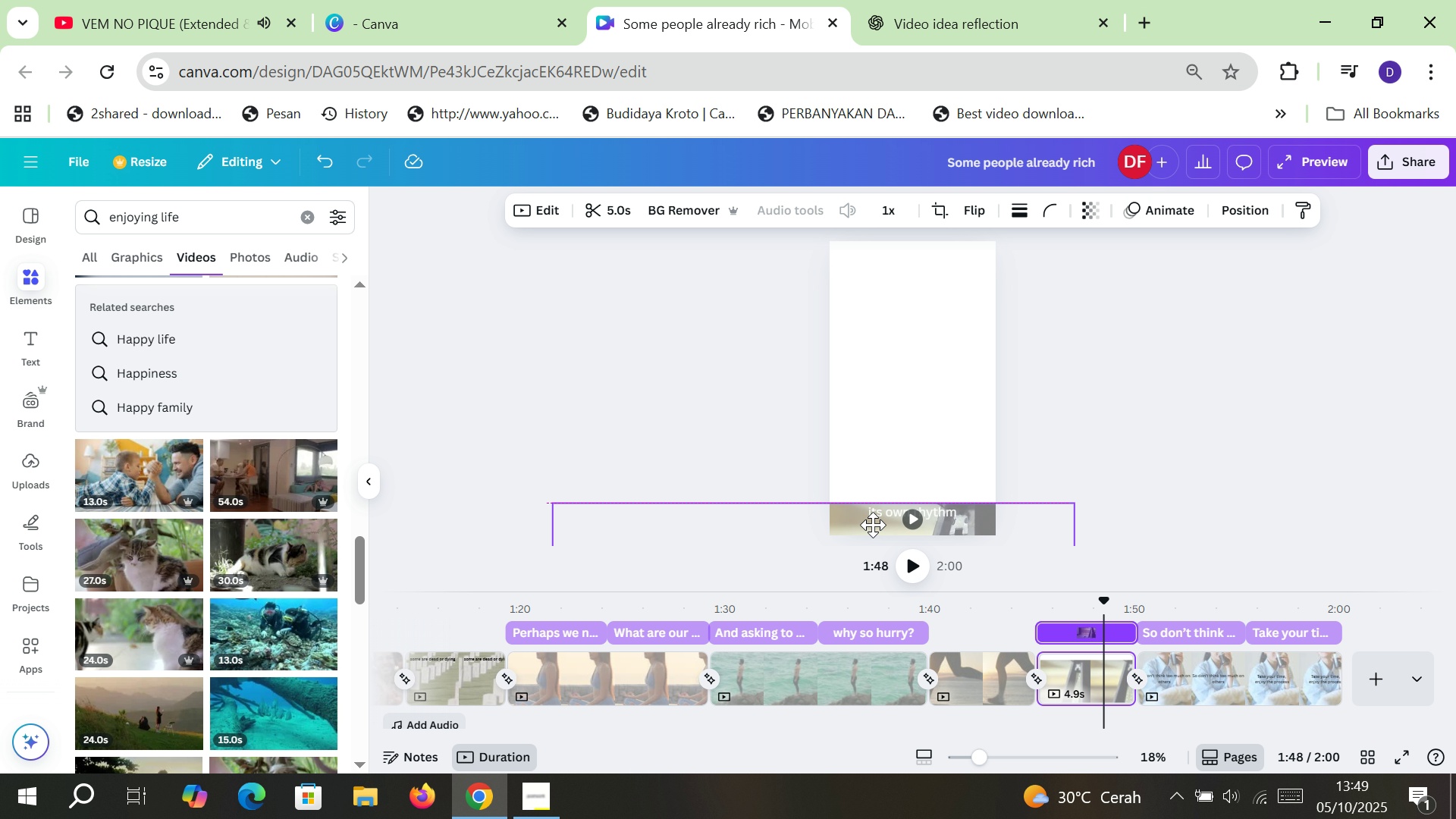 
wait(5.78)
 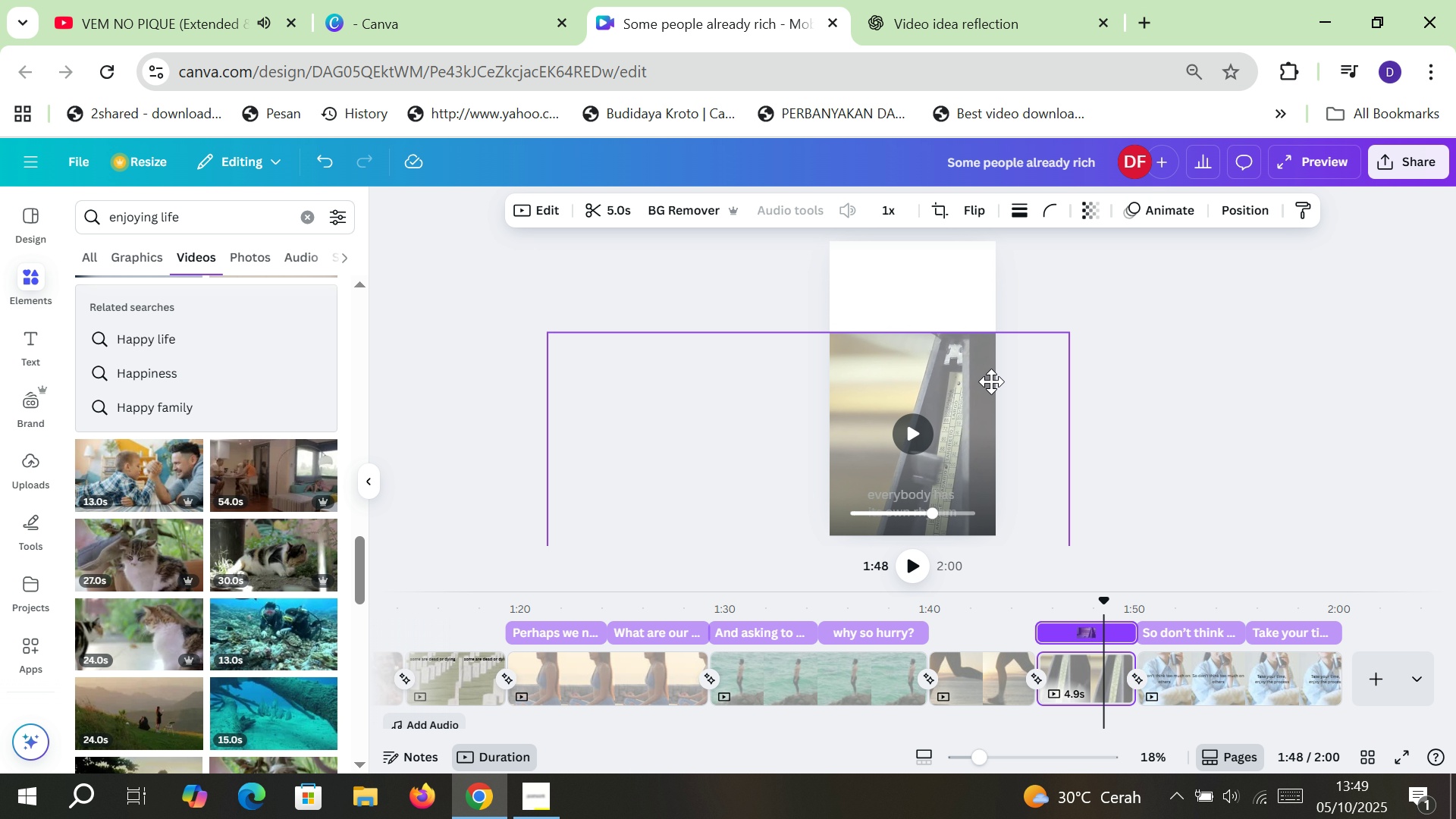 
left_click([879, 513])
 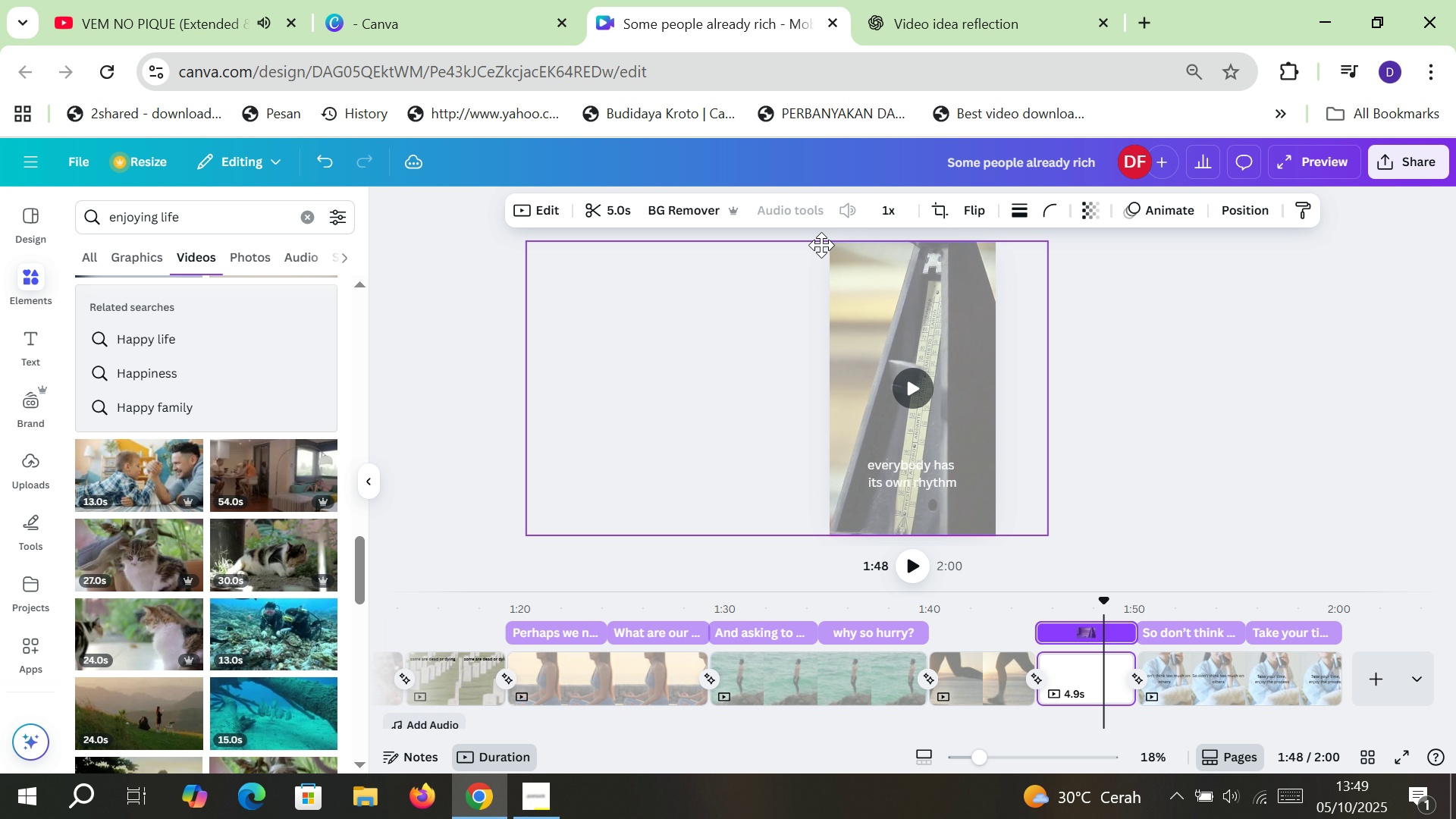 
wait(5.01)
 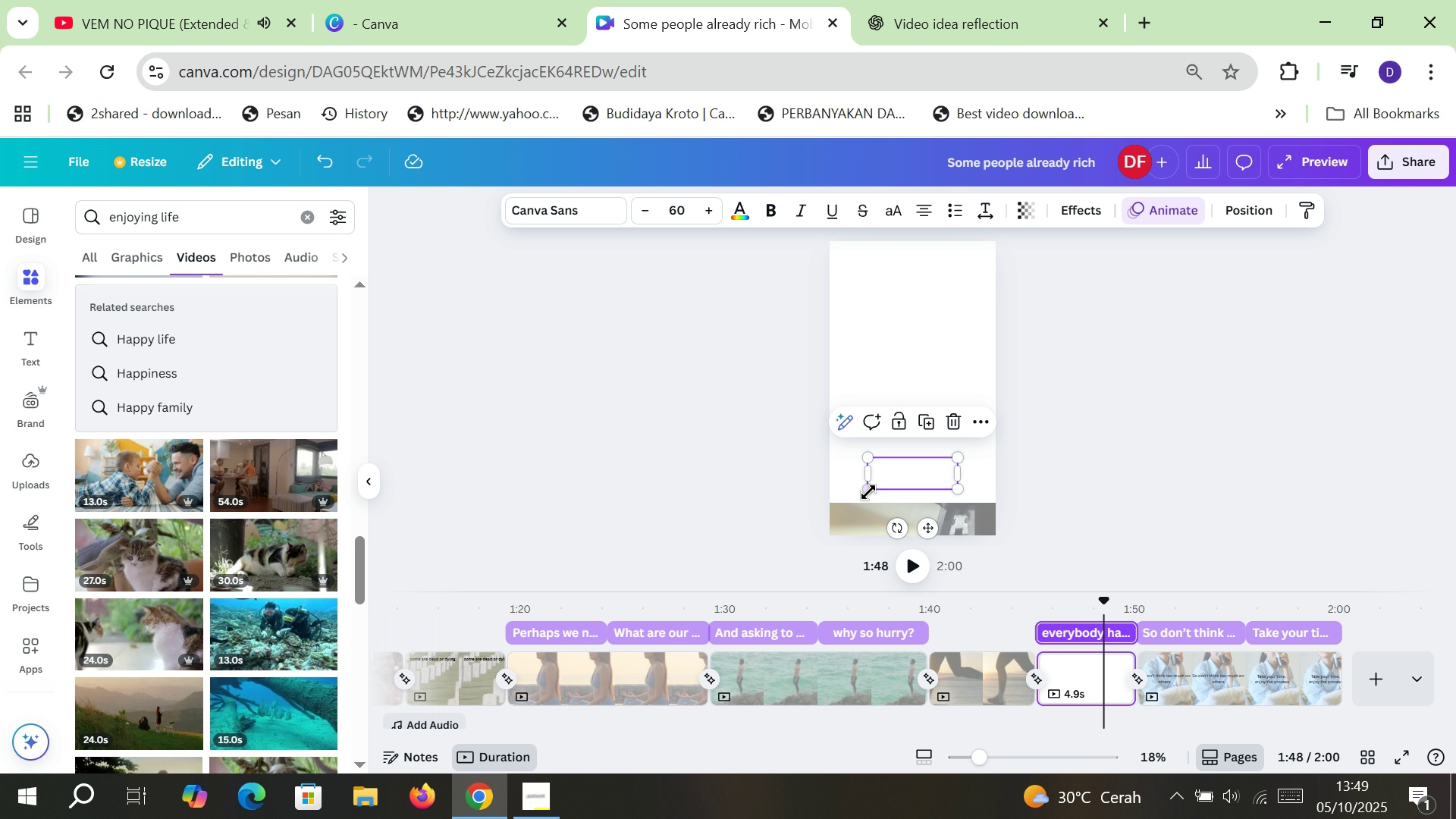 
left_click([889, 471])
 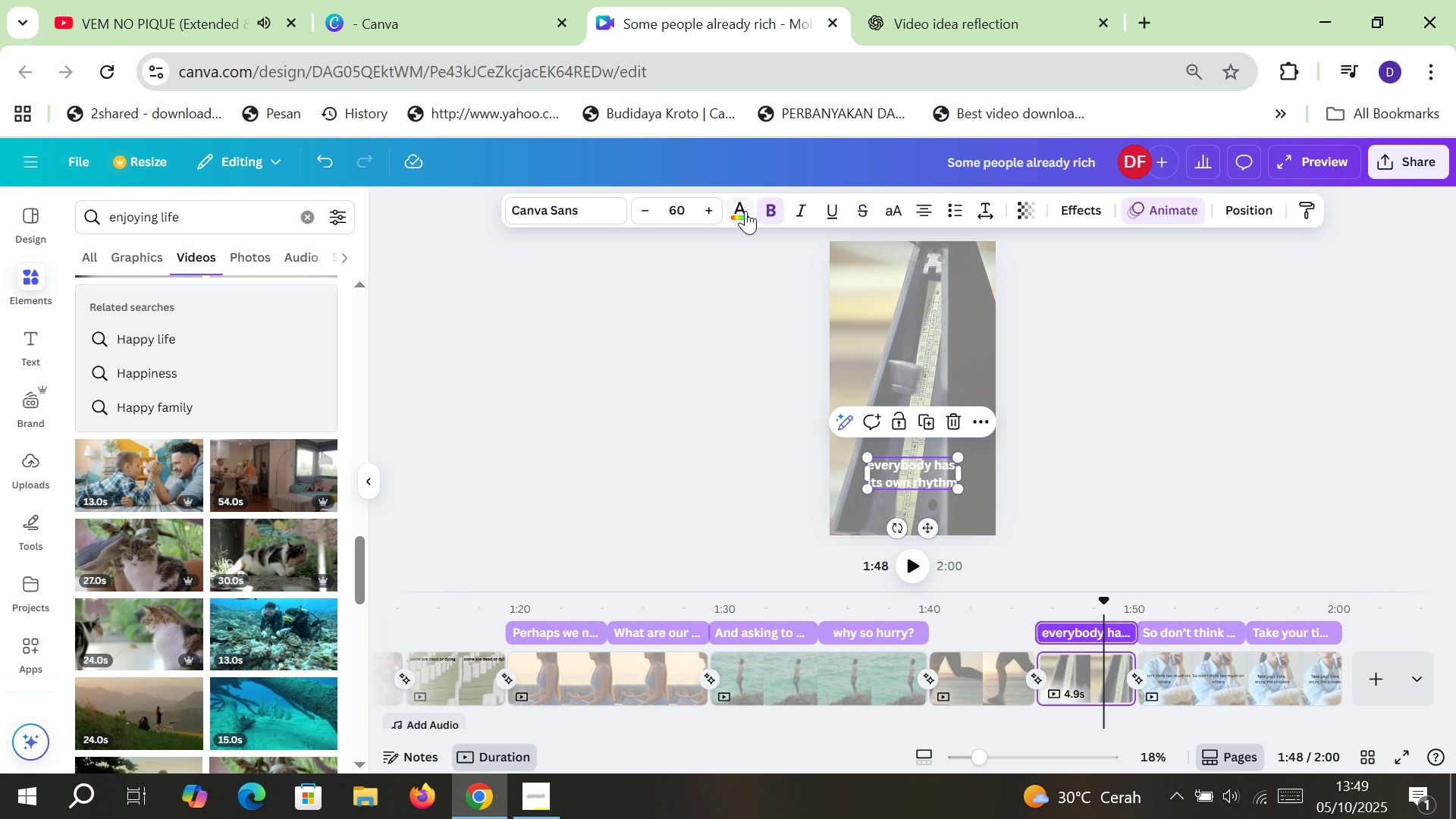 
double_click([742, 211])
 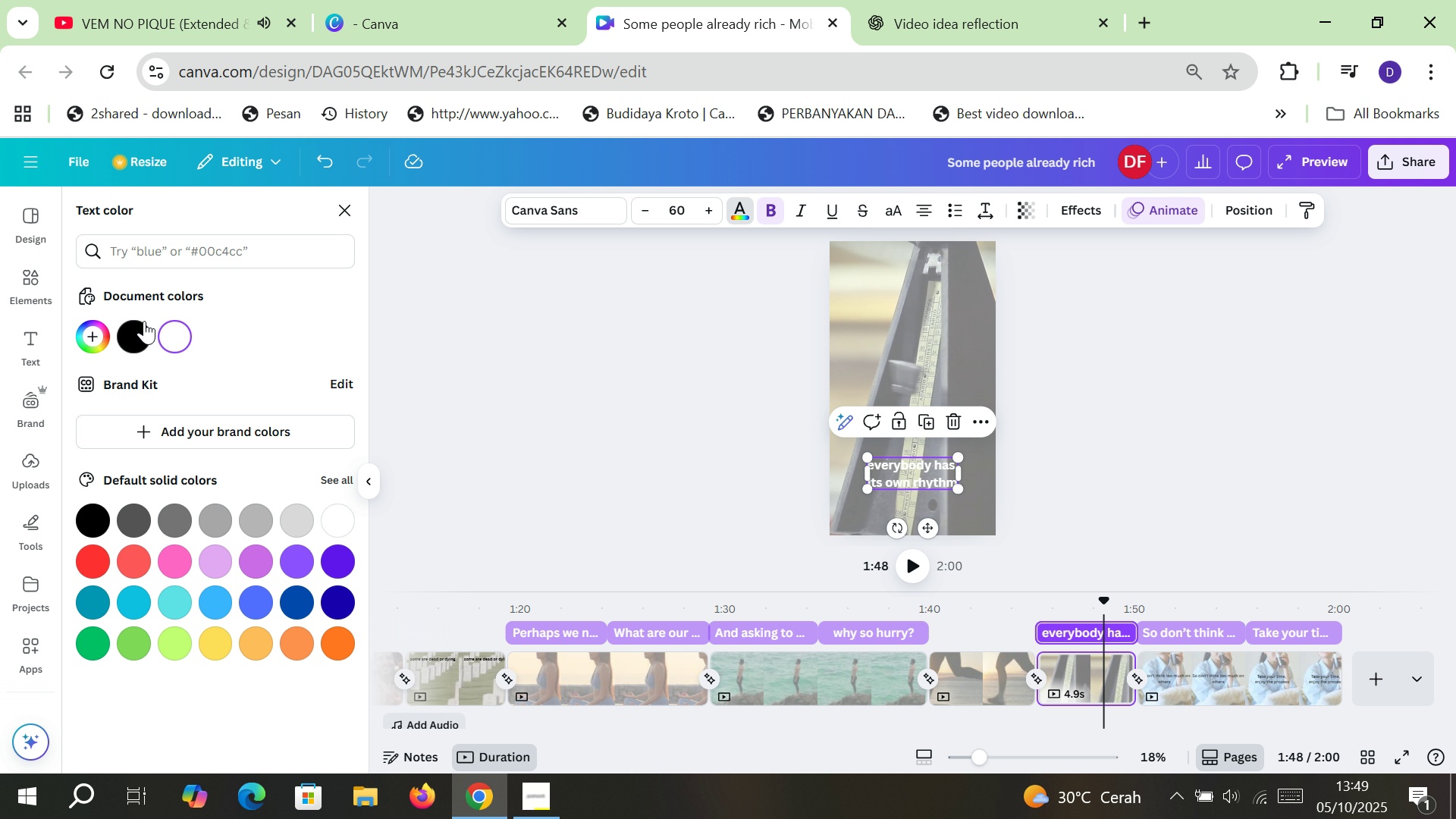 
left_click([143, 324])
 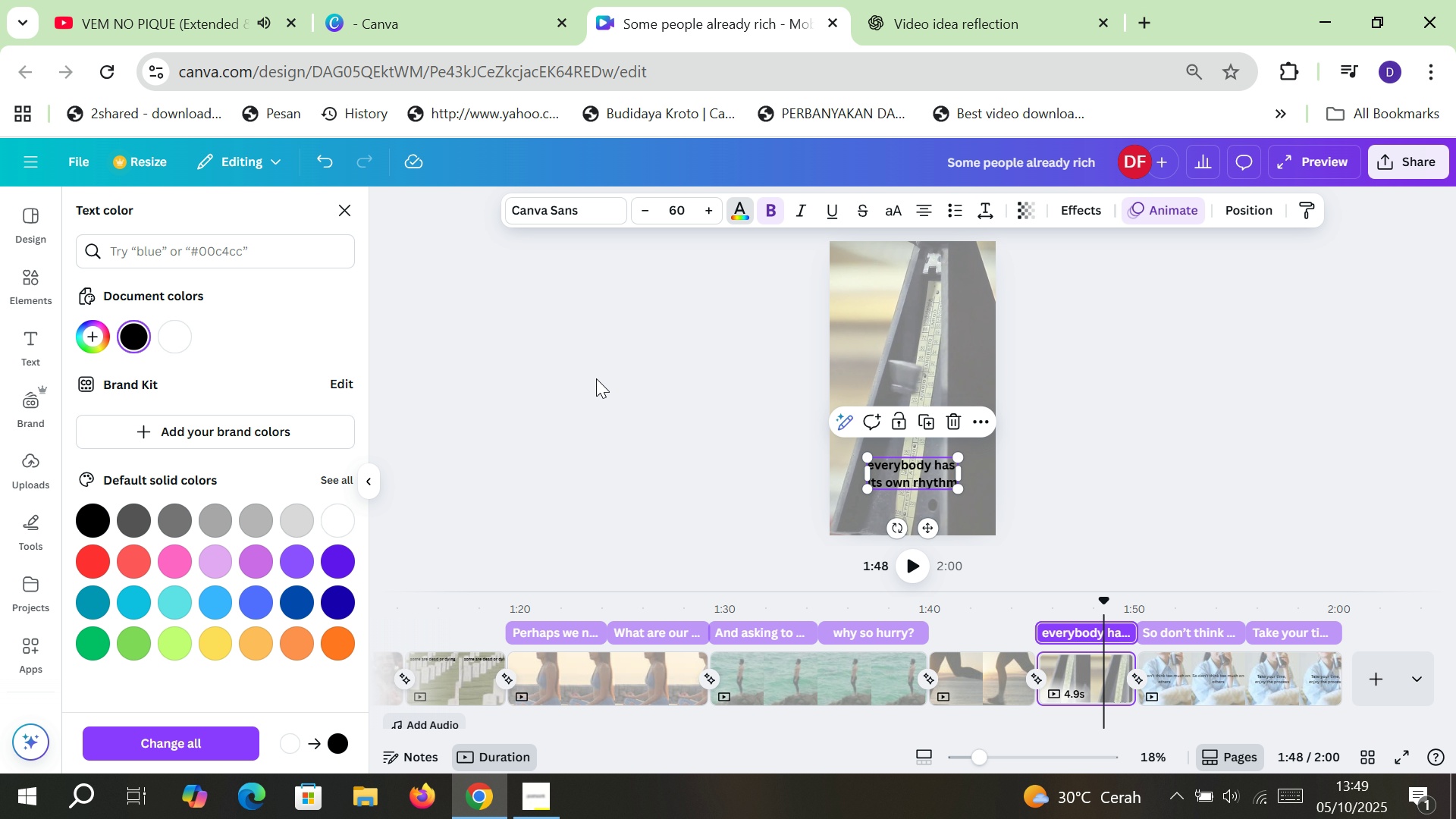 
left_click([596, 378])
 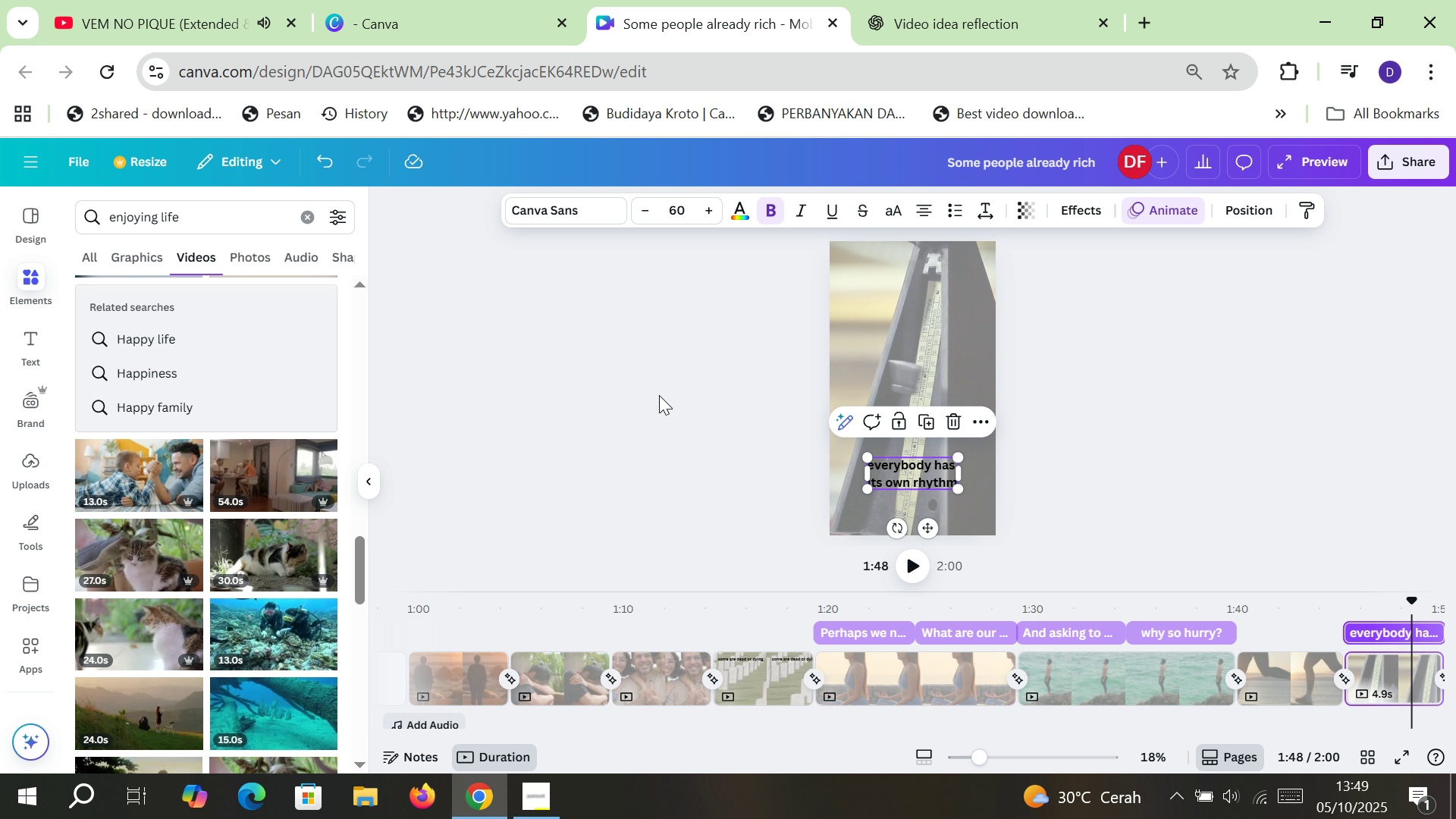 
double_click([659, 395])
 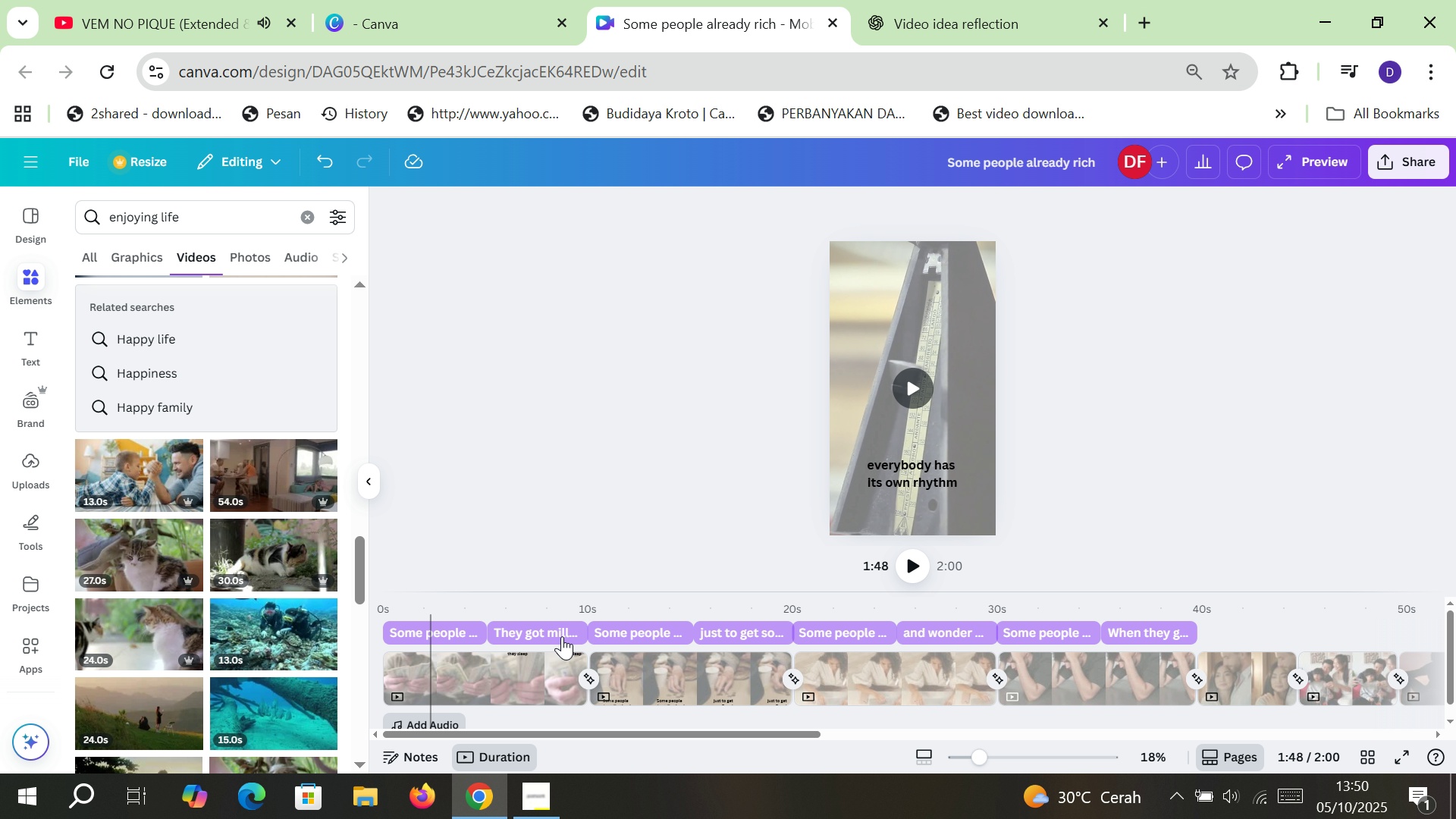 
wait(6.75)
 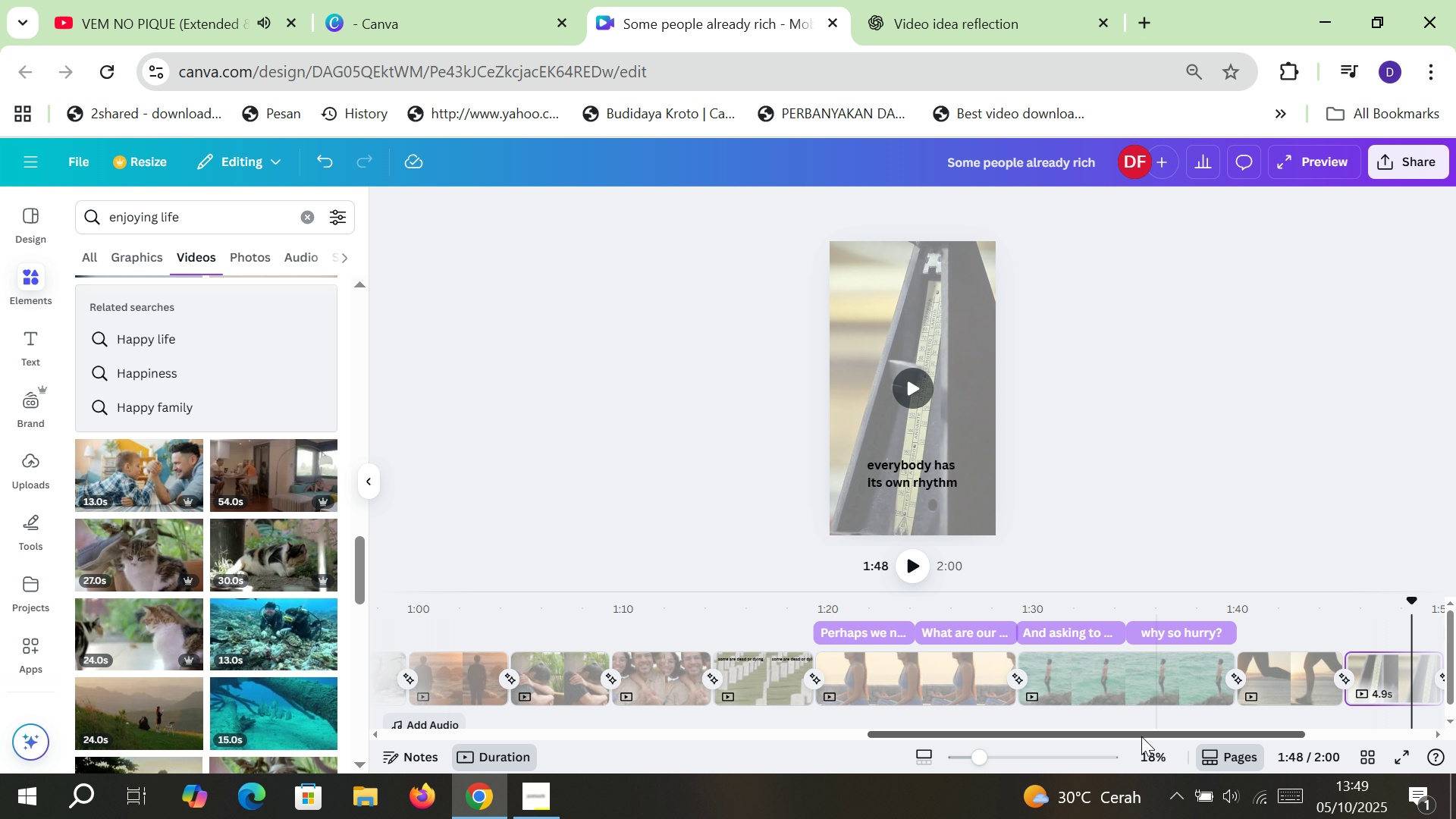 
left_click([1154, 0])
 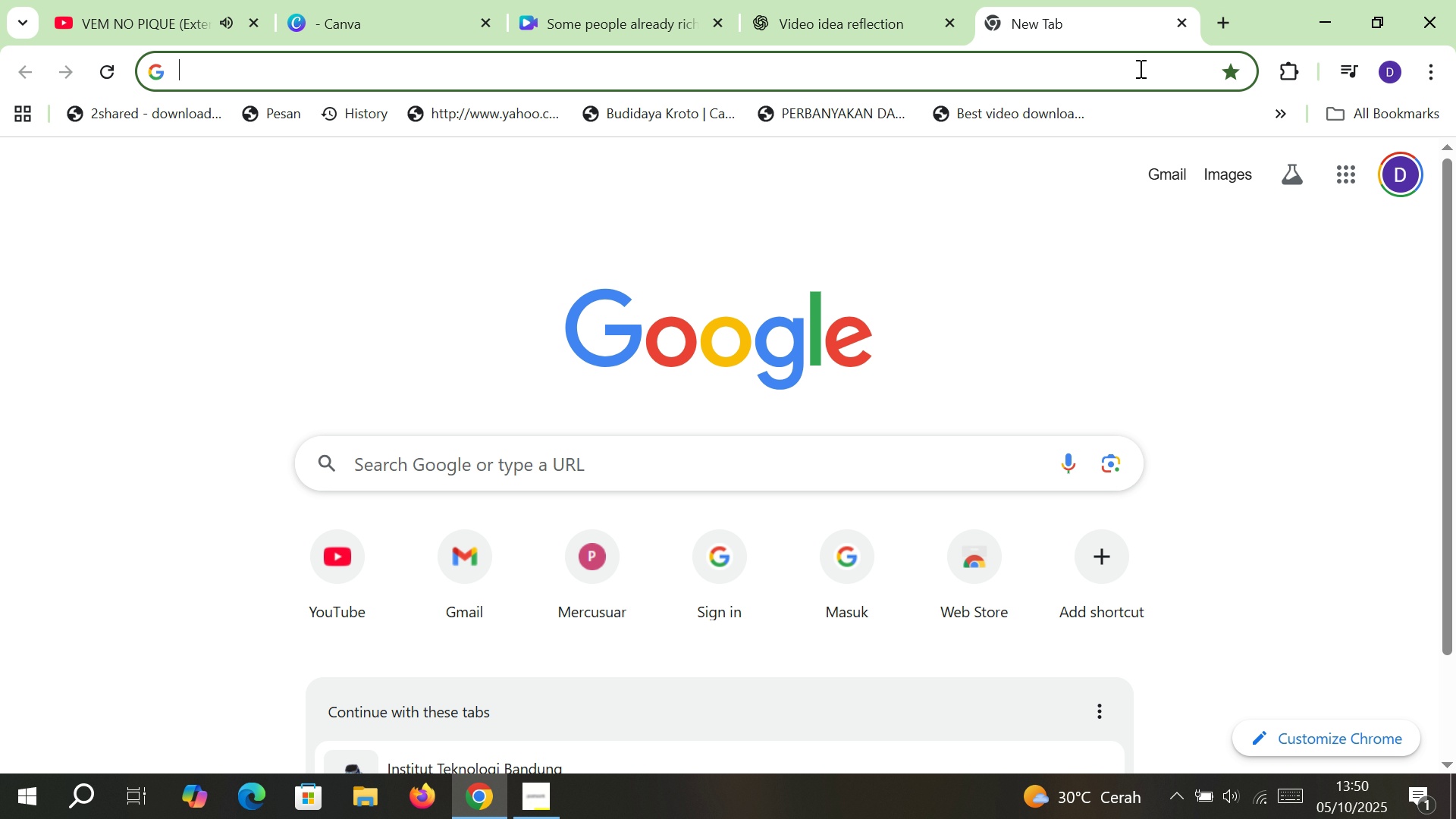 
wait(56.91)
 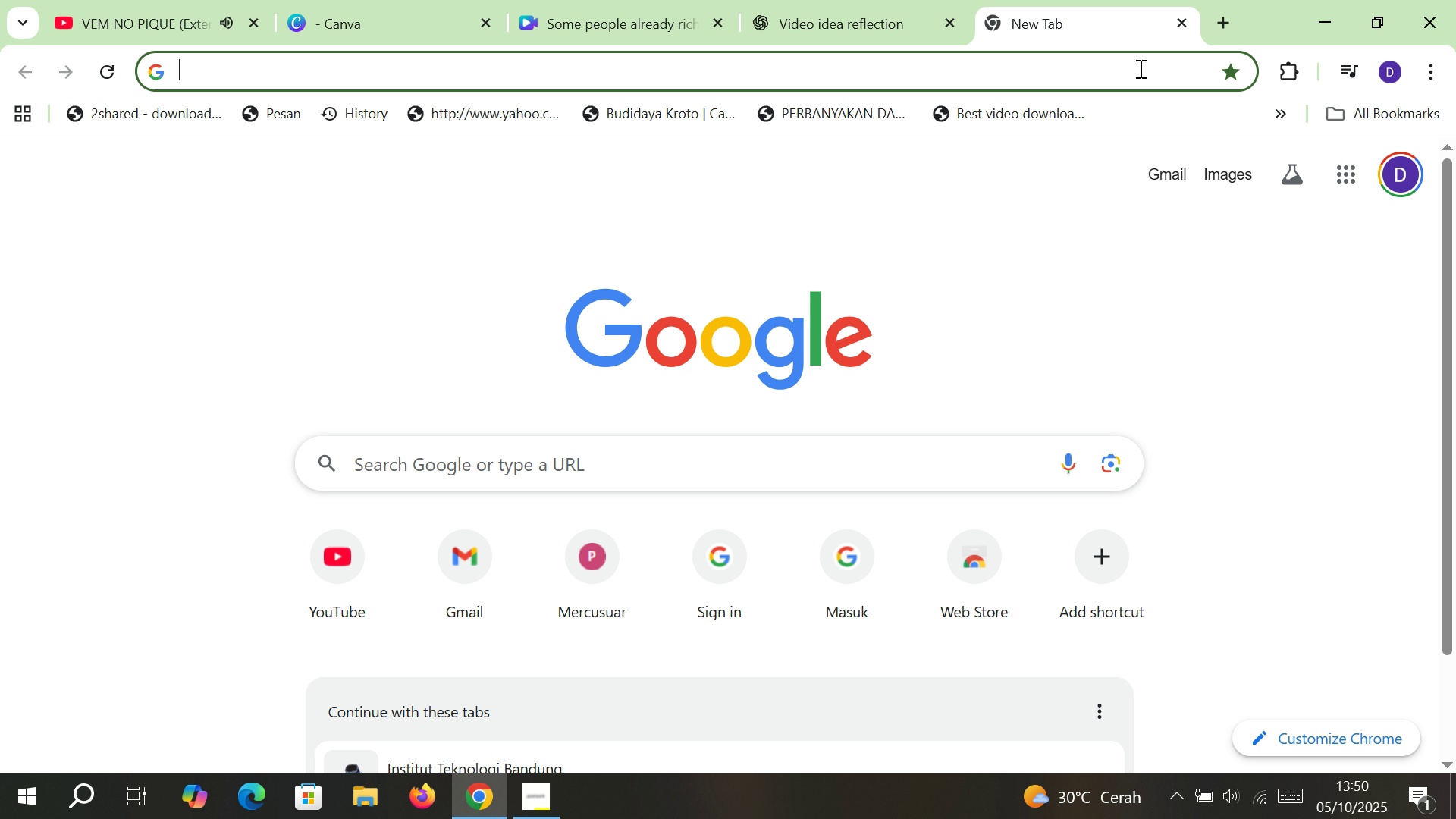 
left_click([554, 805])